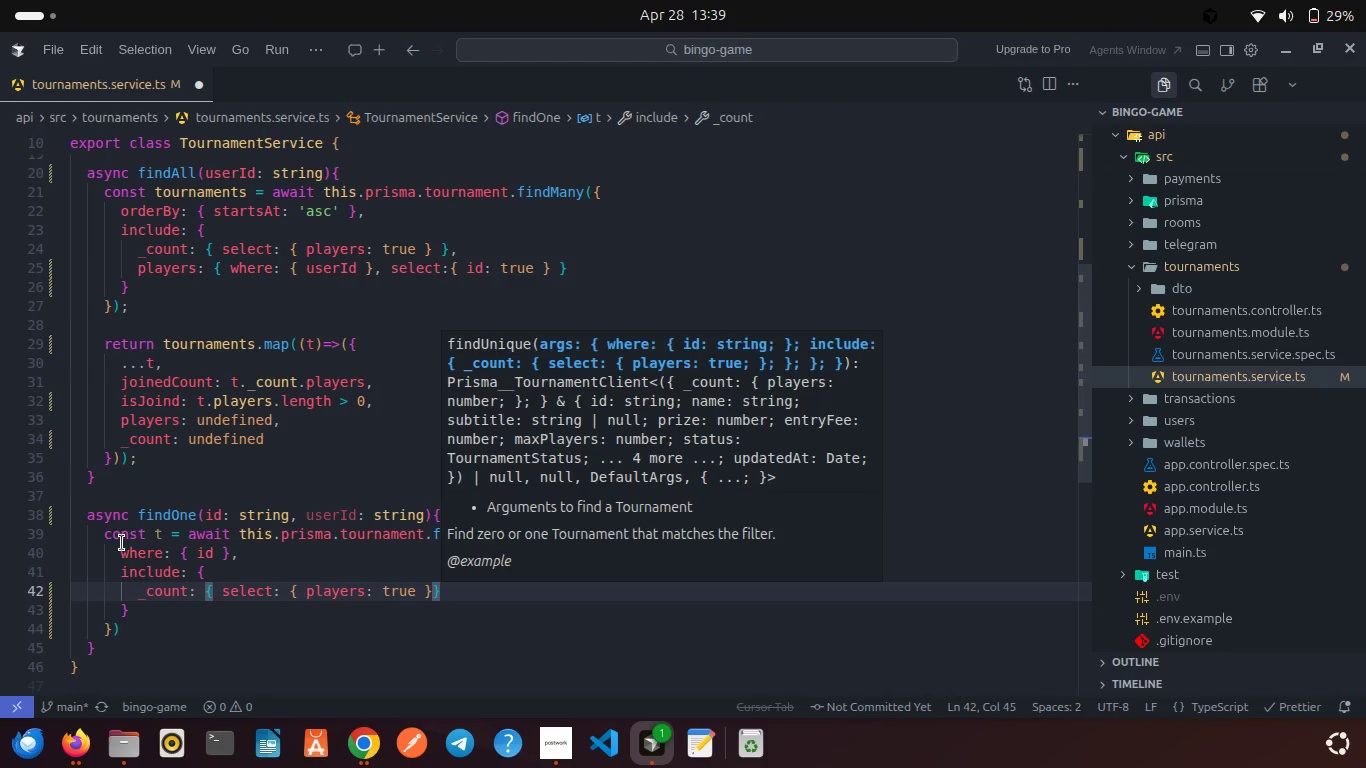 
key(Comma)
 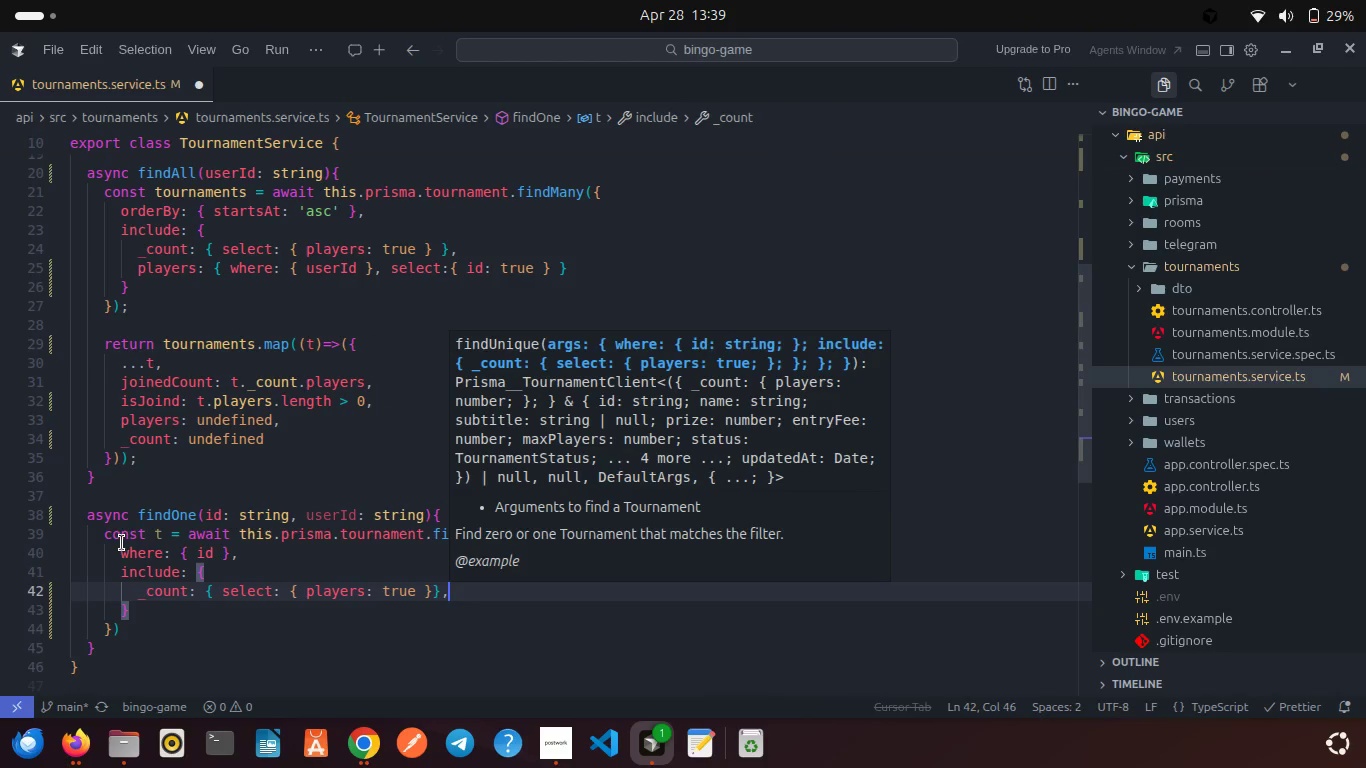 
key(Enter)
 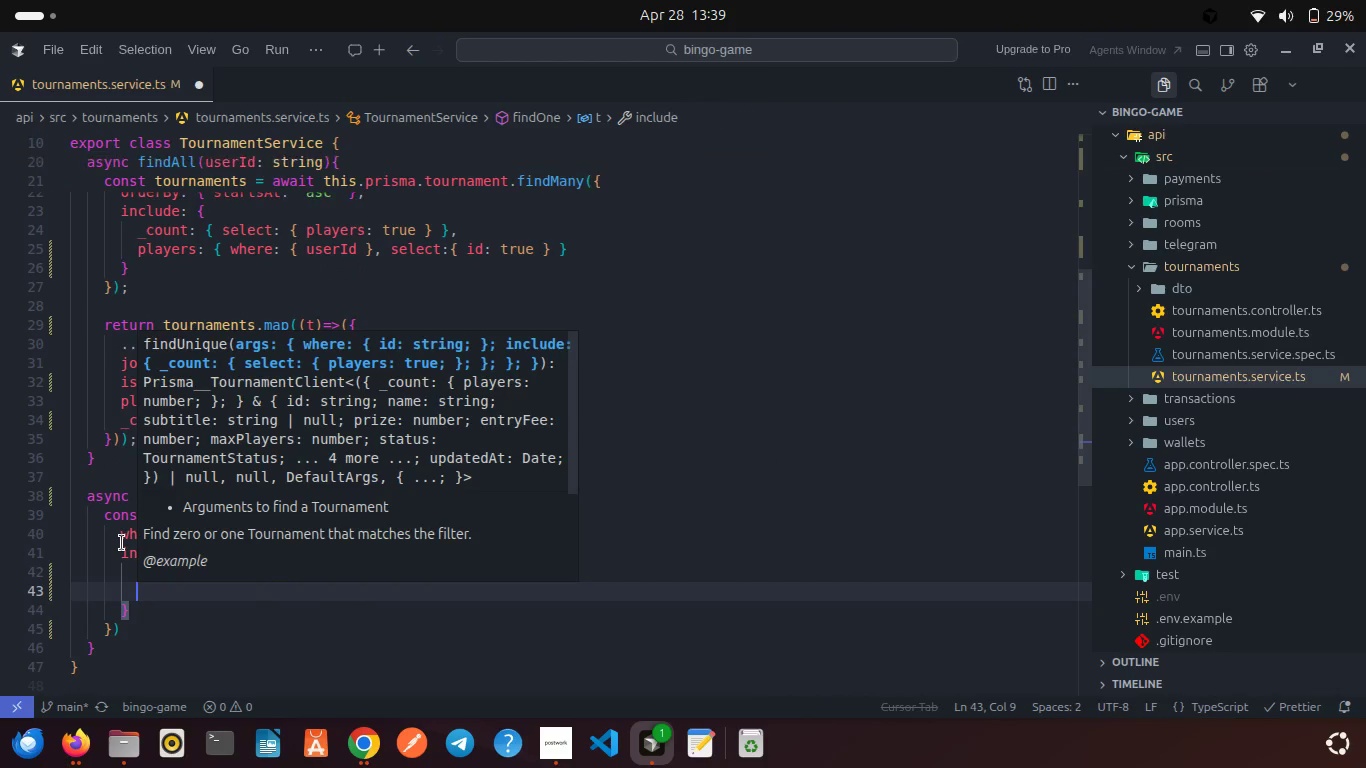 
type(play)
 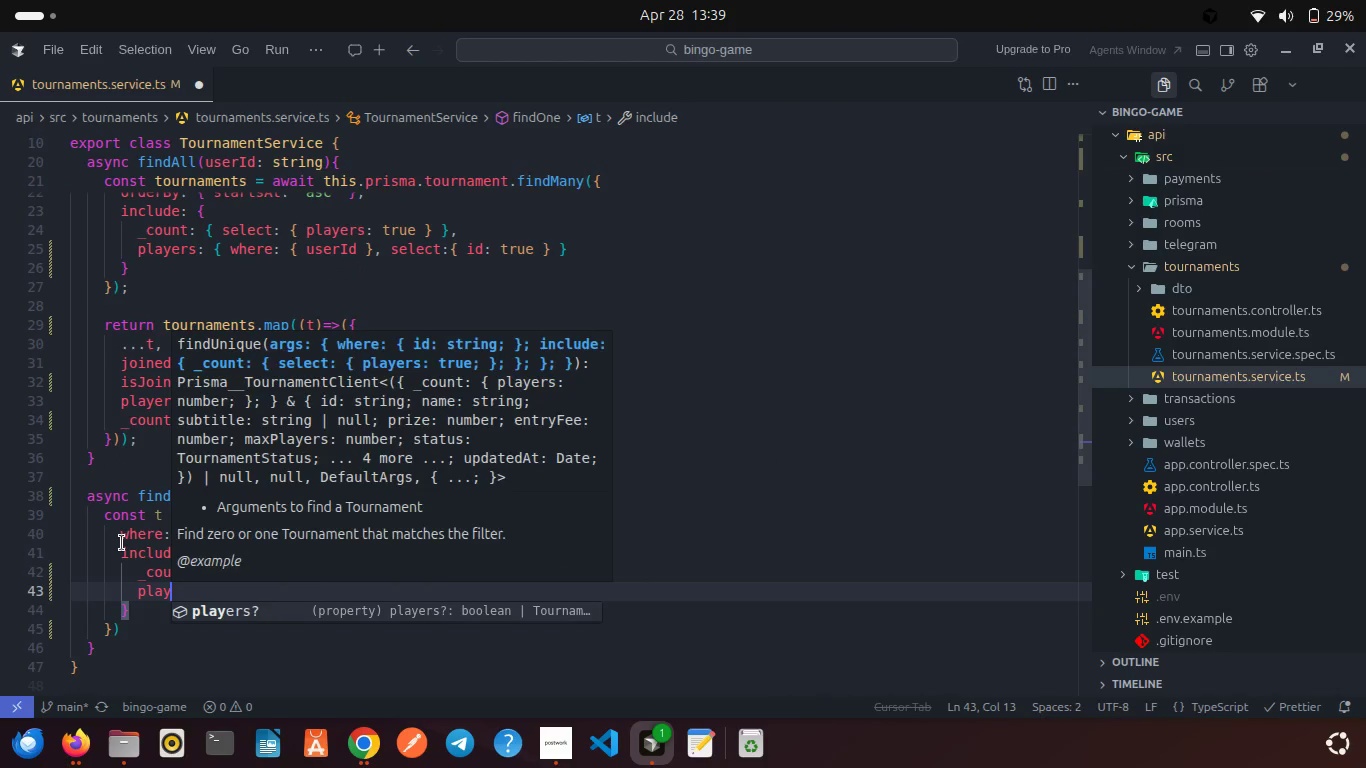 
key(Enter)
 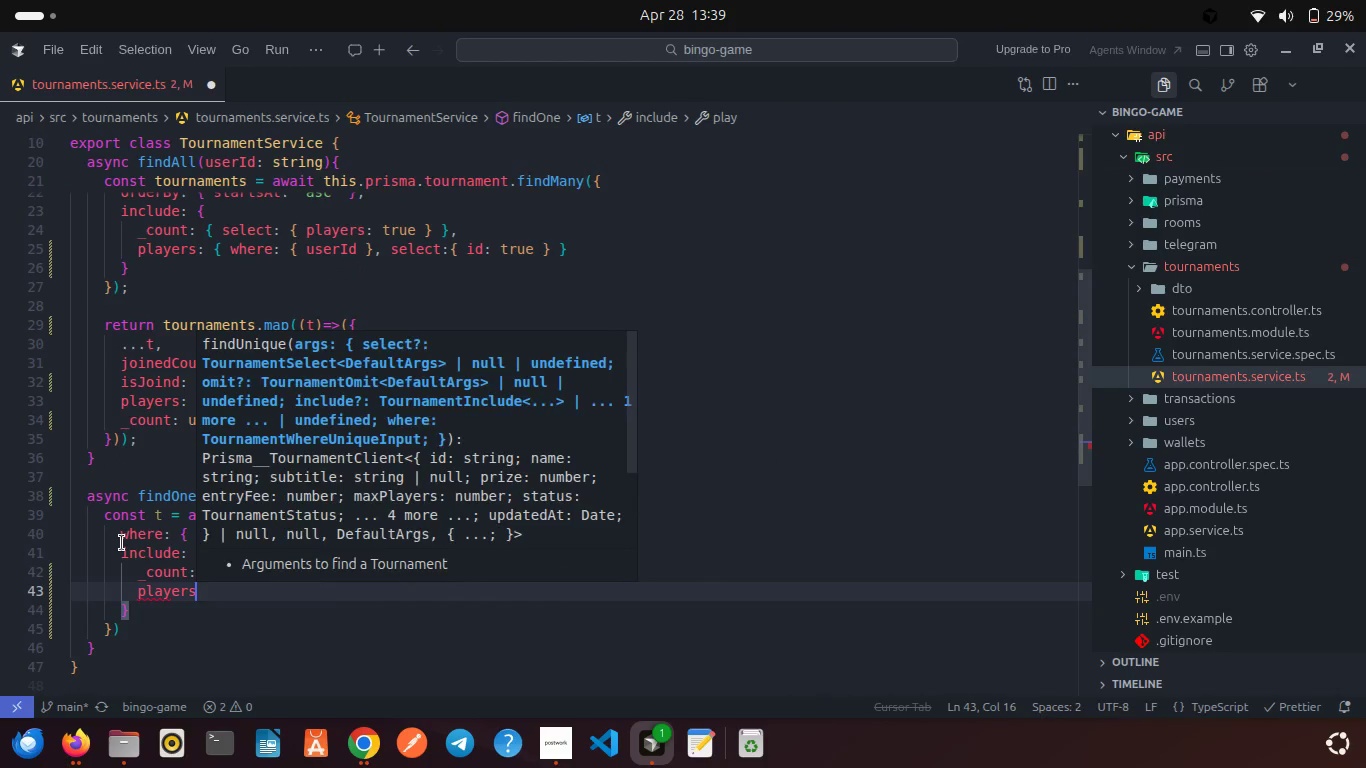 
type(: { wh)
 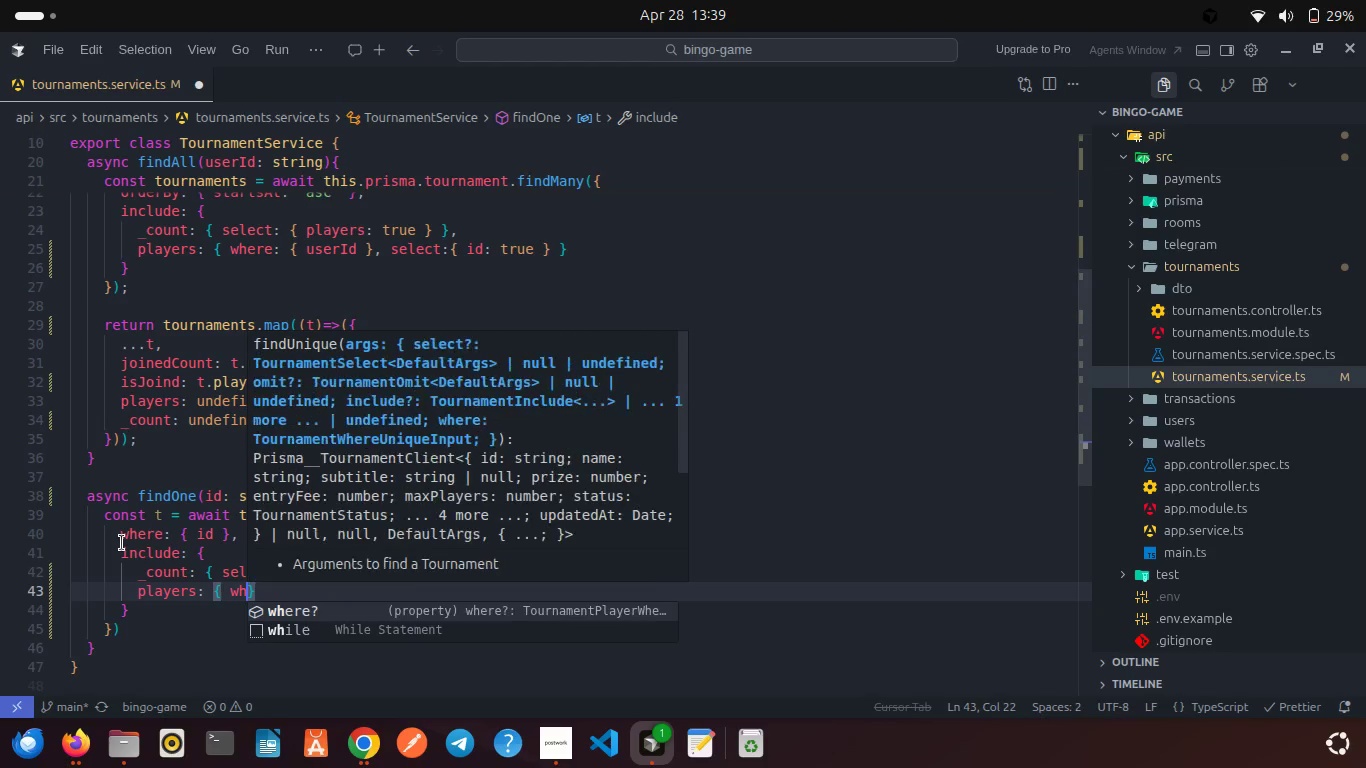 
key(Enter)
 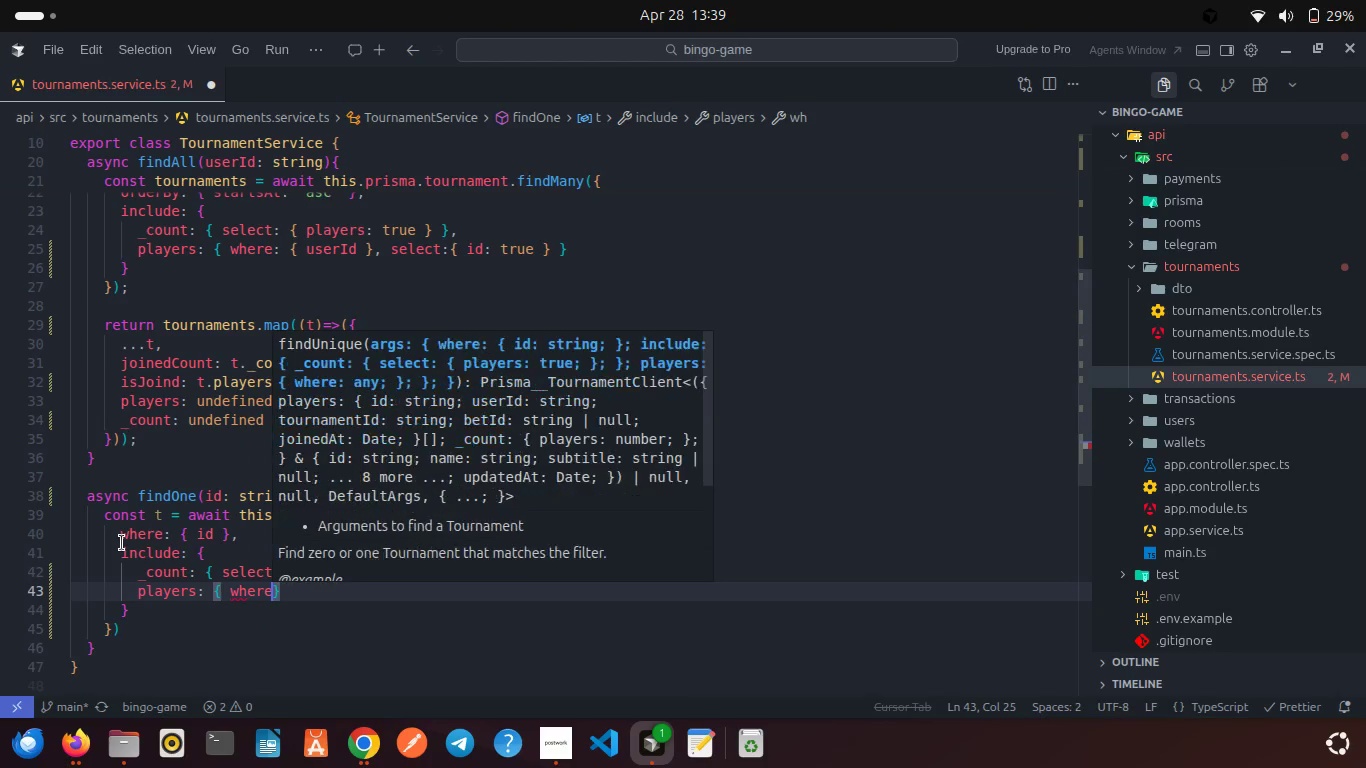 
type(: { user)
 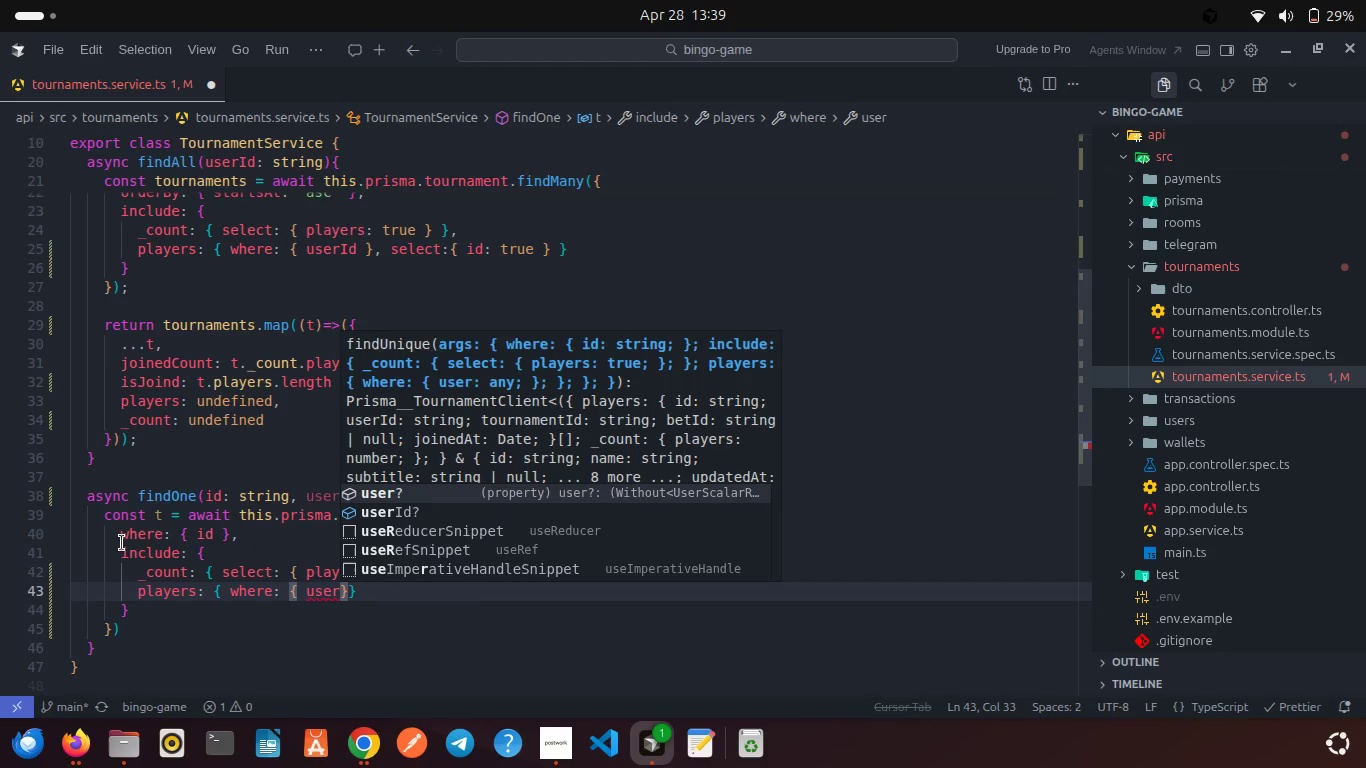 
key(ArrowDown)
 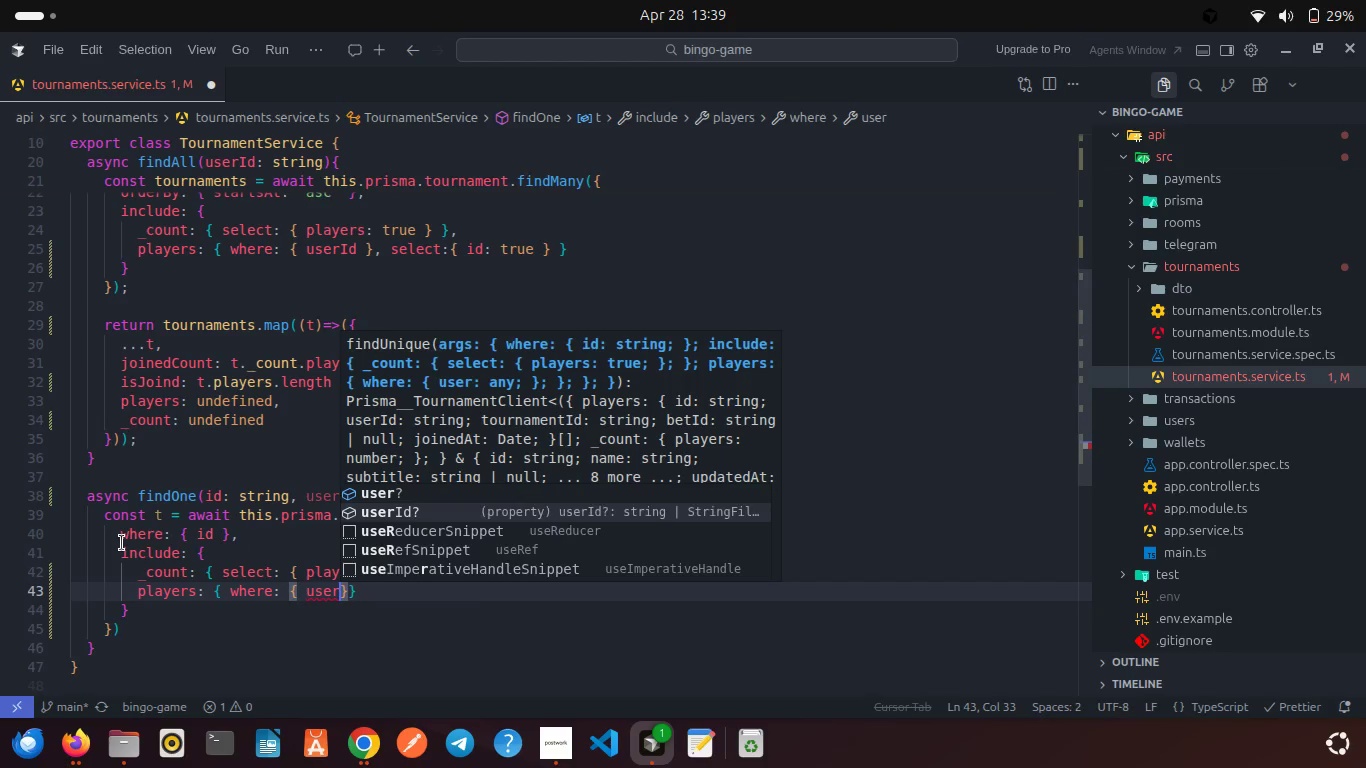 
key(Enter)
 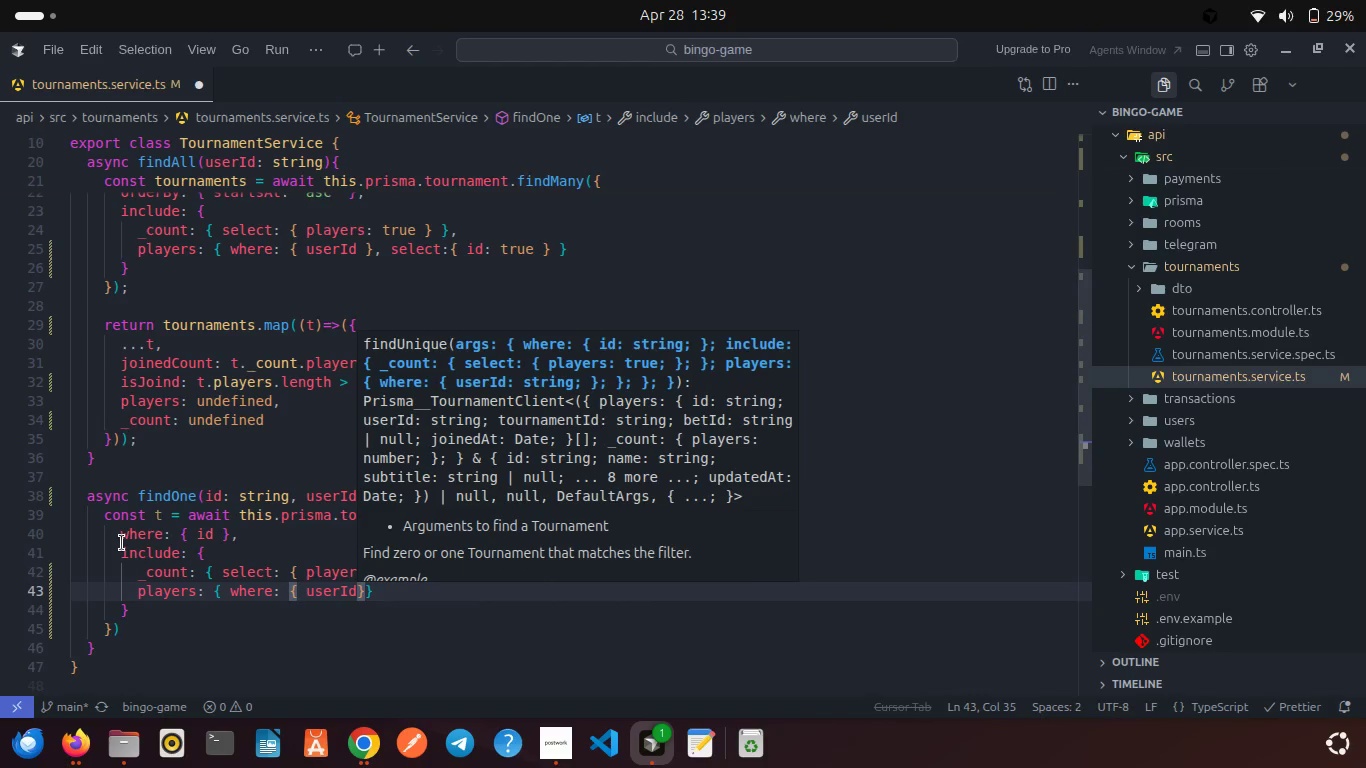 
key(Space)
 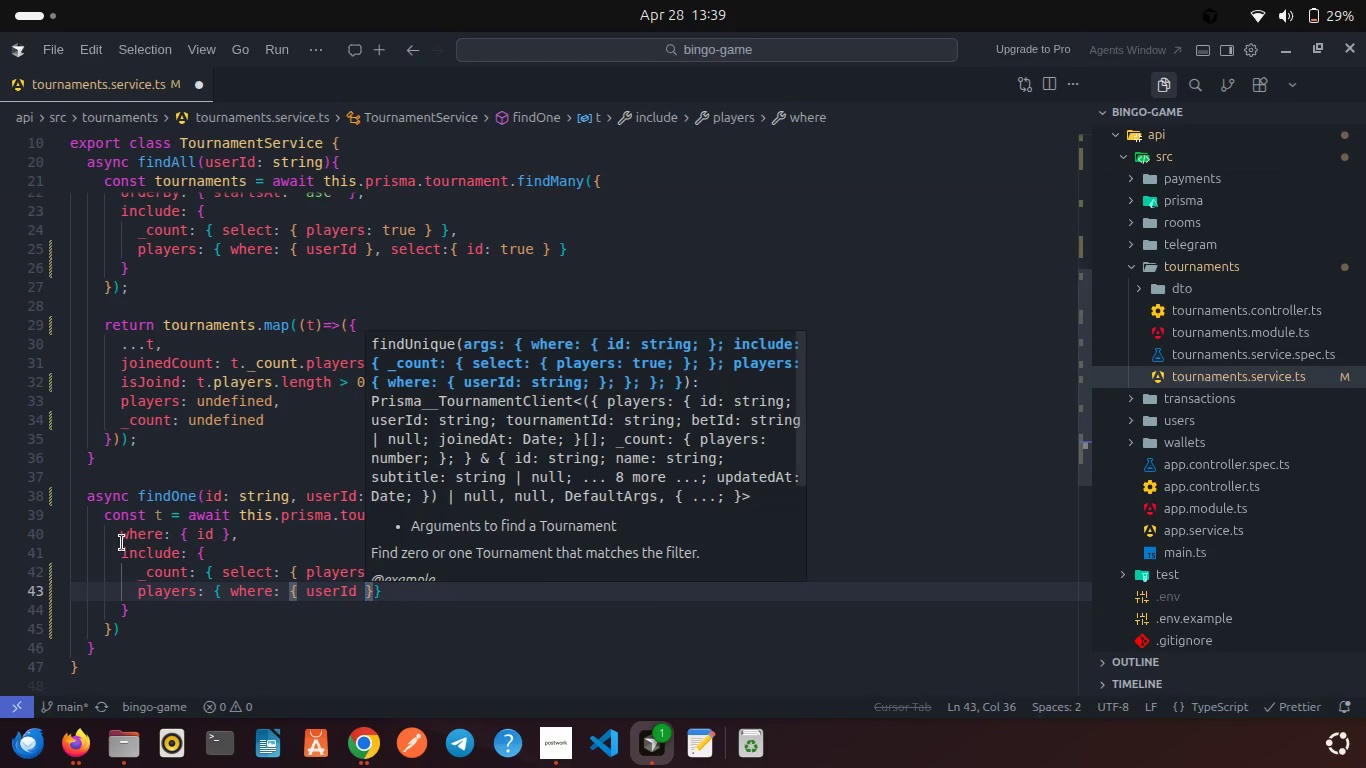 
key(ArrowRight)
 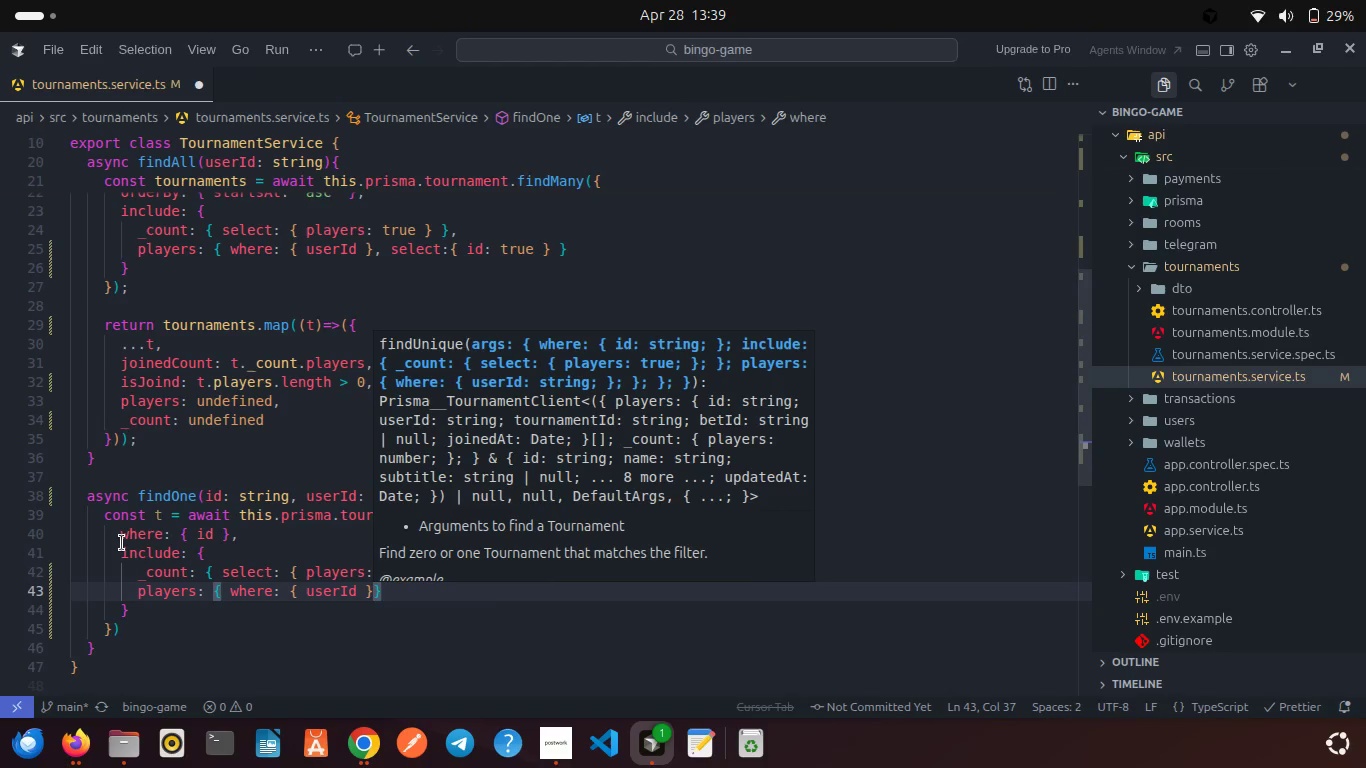 
type(, sel)
 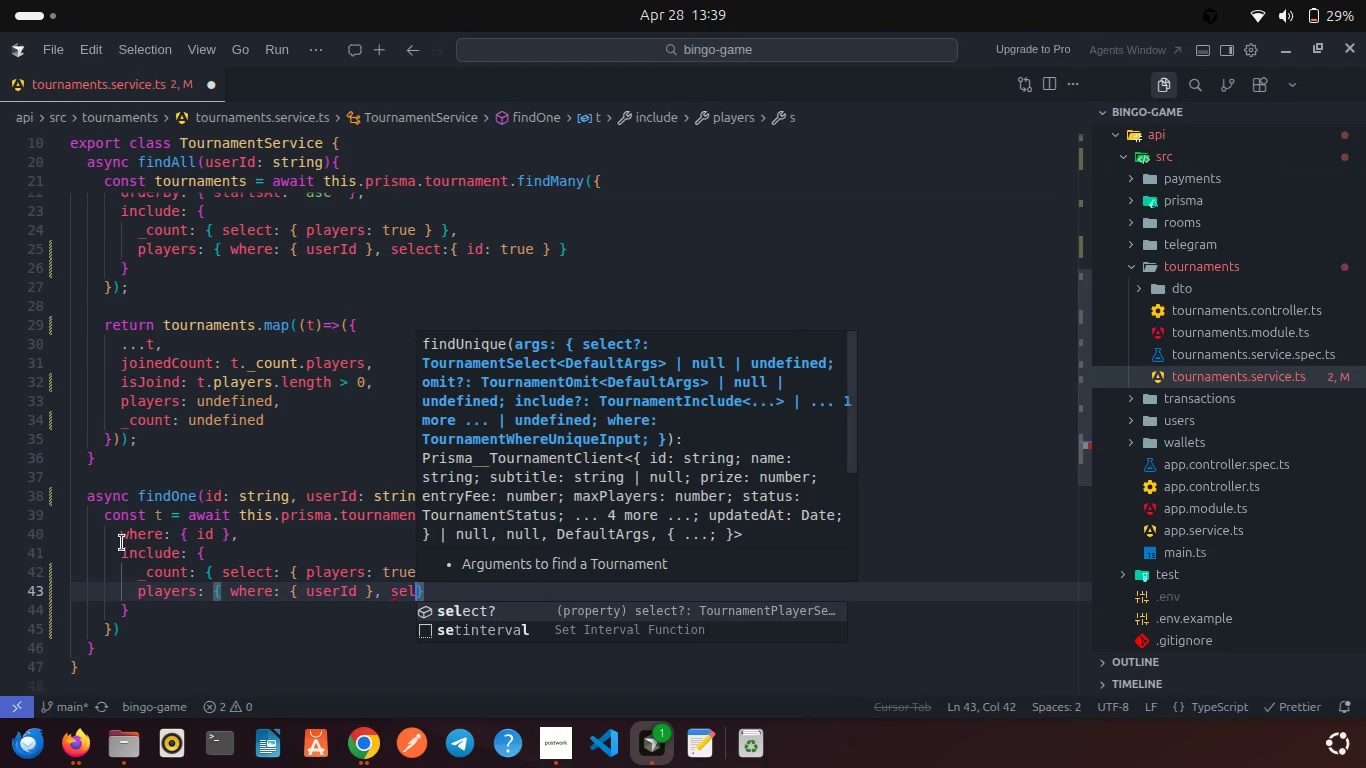 
key(Enter)
 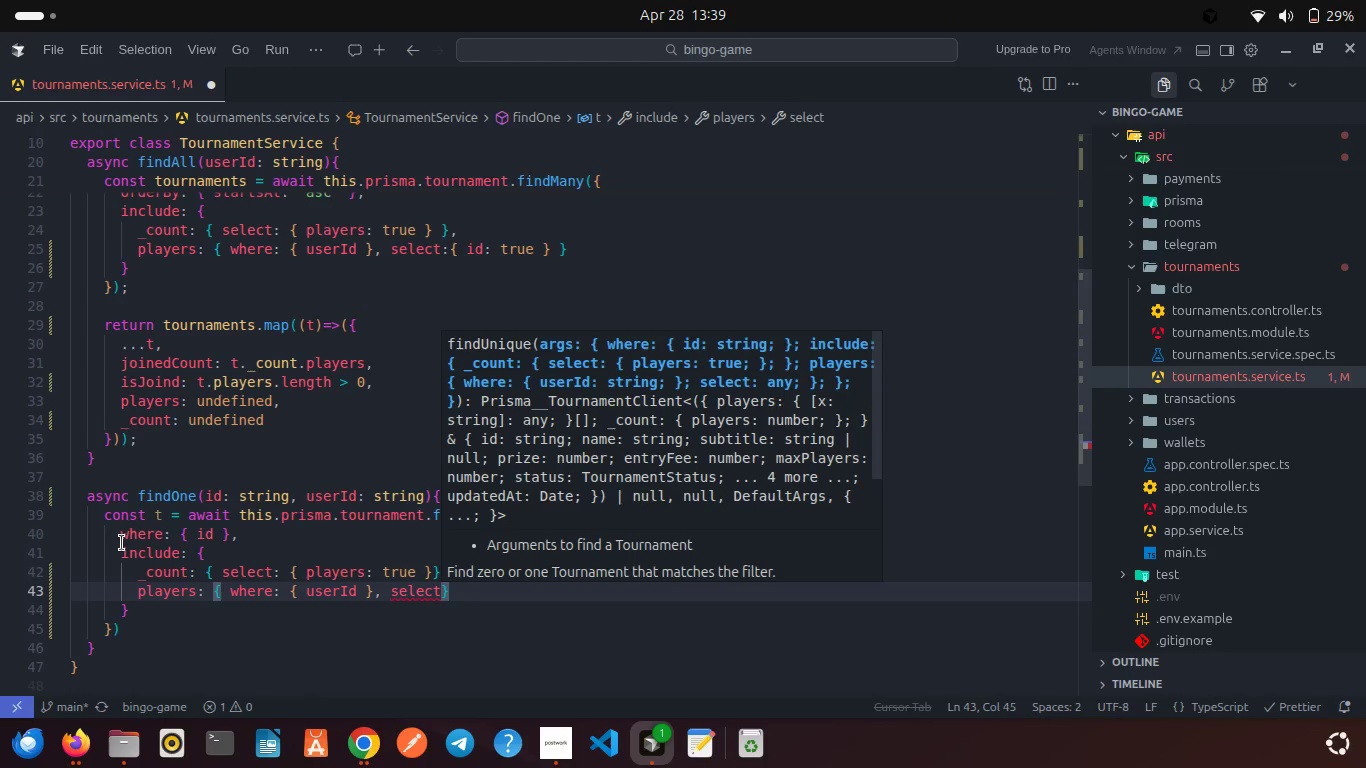 
type(: { id)
 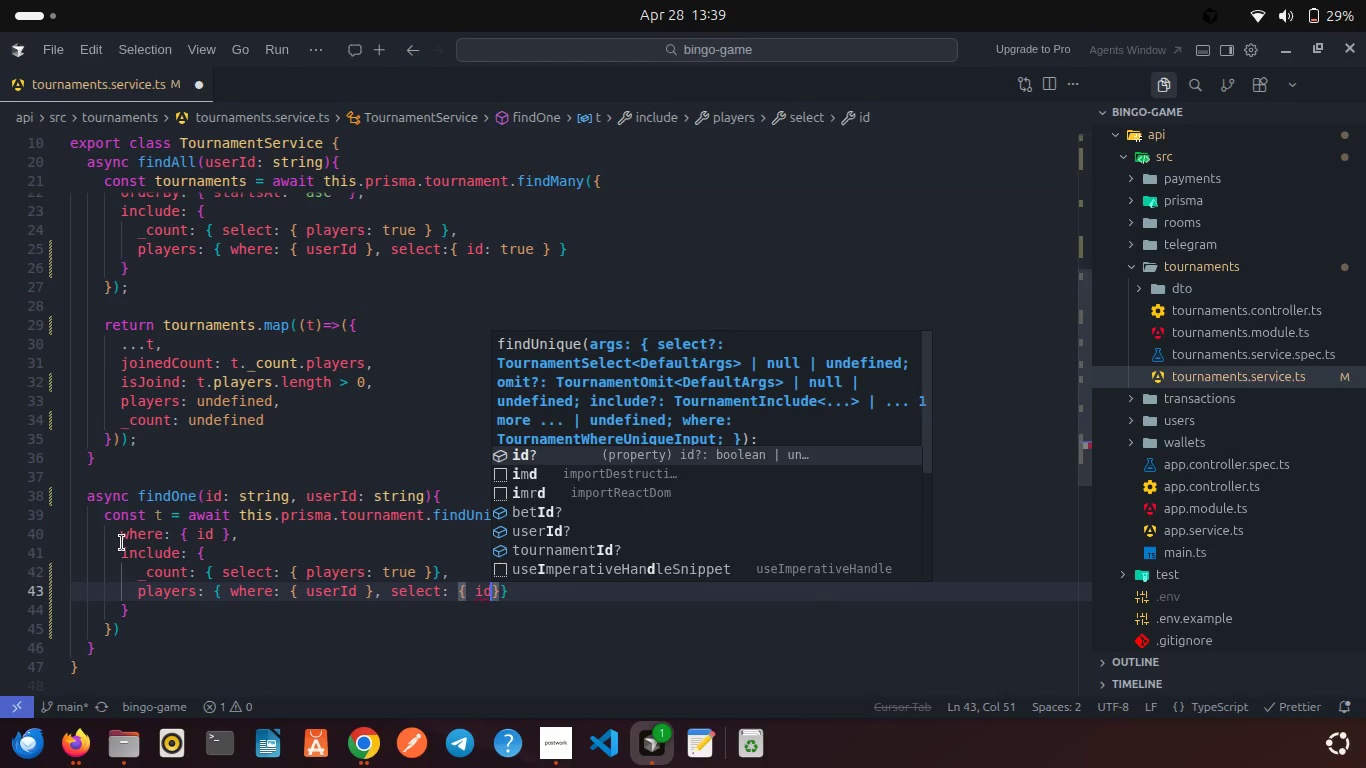 
key(Enter)
 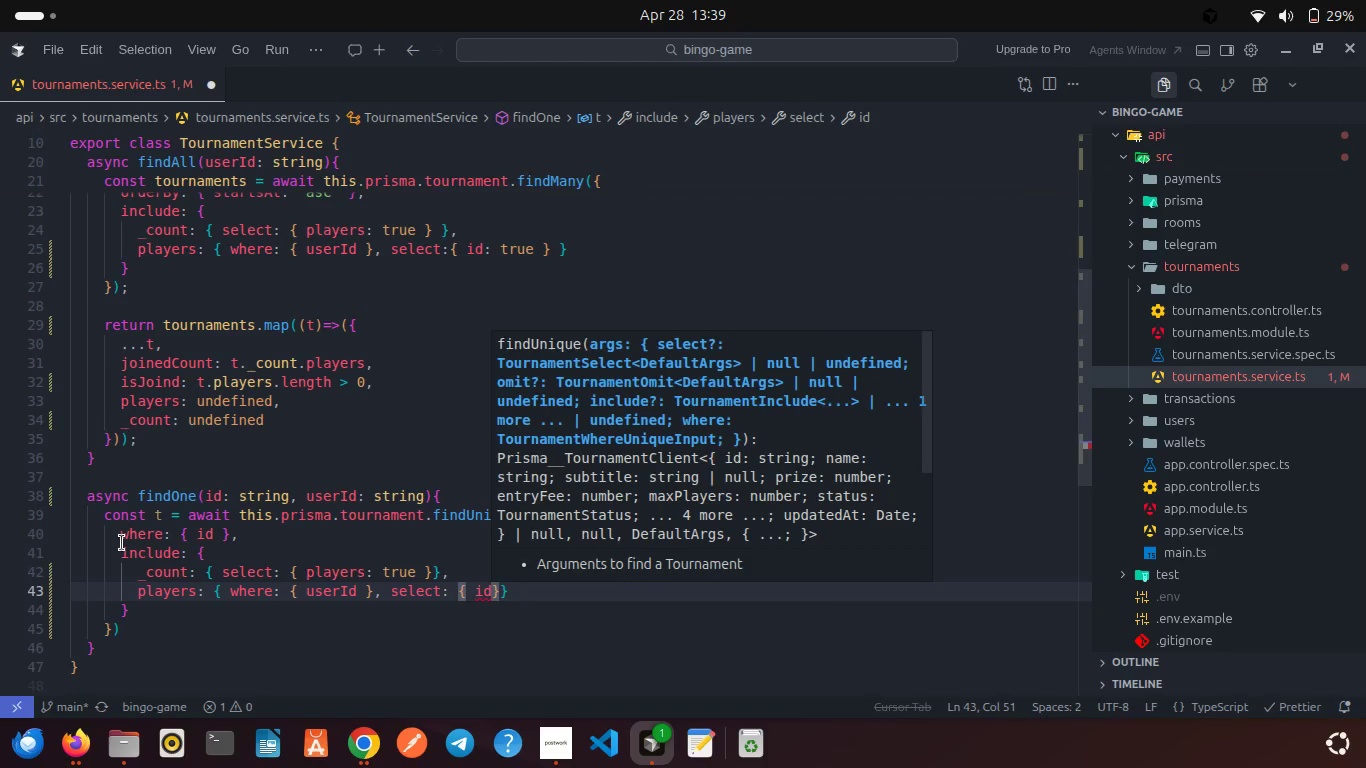 
type(: true)
 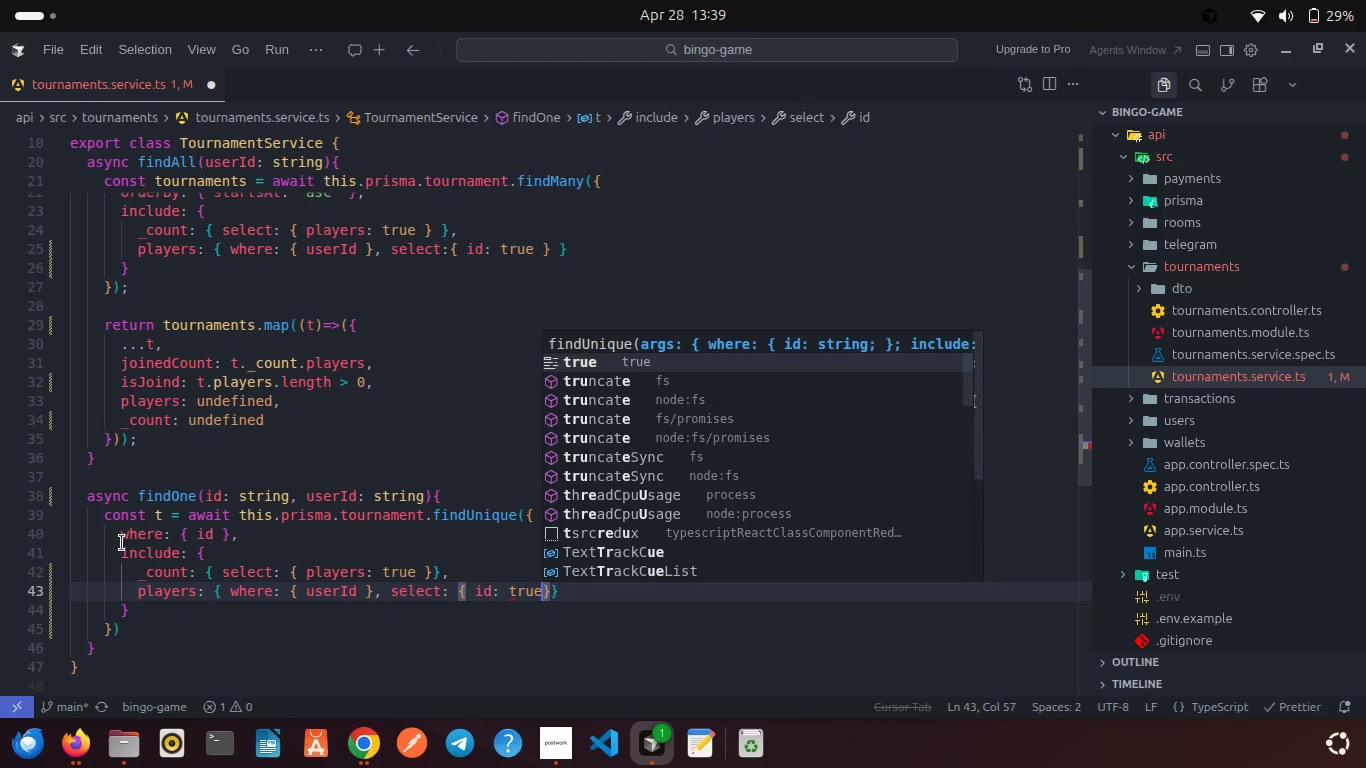 
key(Enter)
 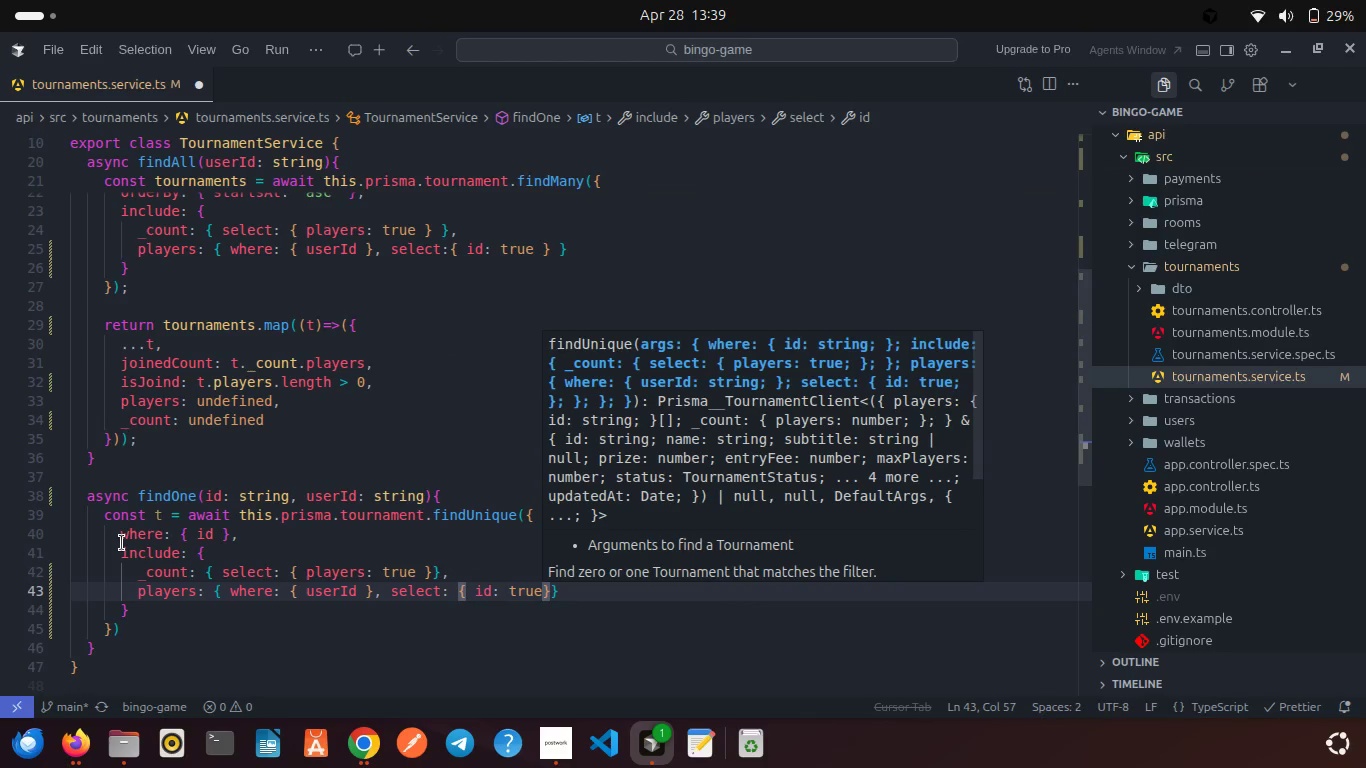 
key(Space)
 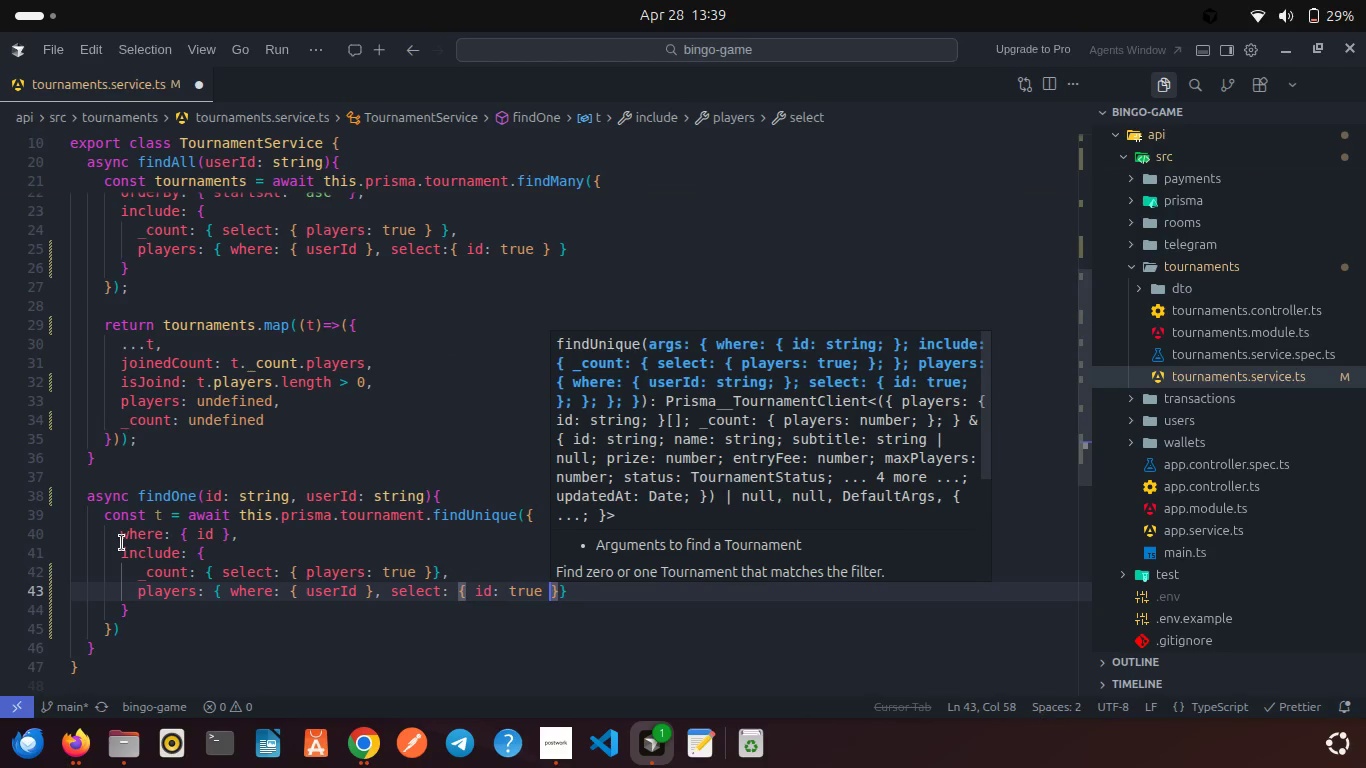 
key(Control+S)
 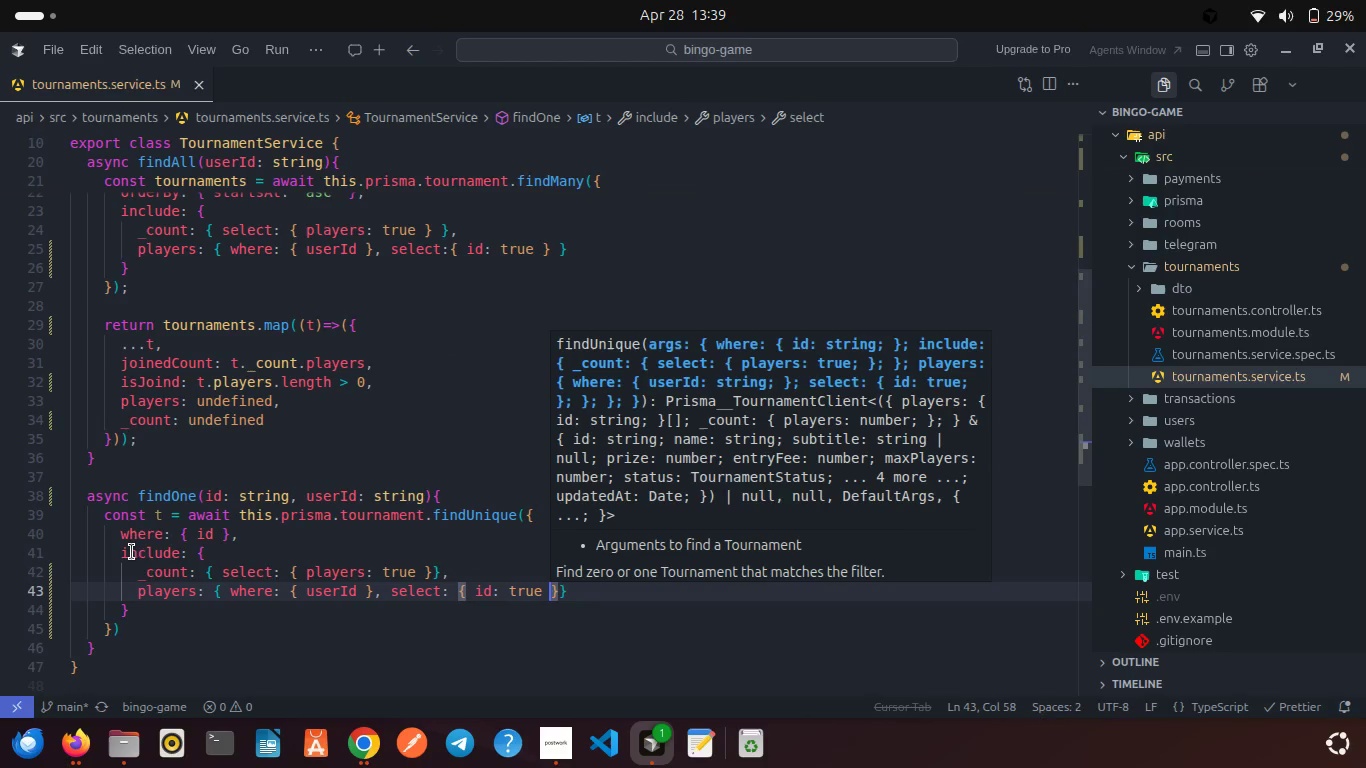 
left_click([155, 577])
 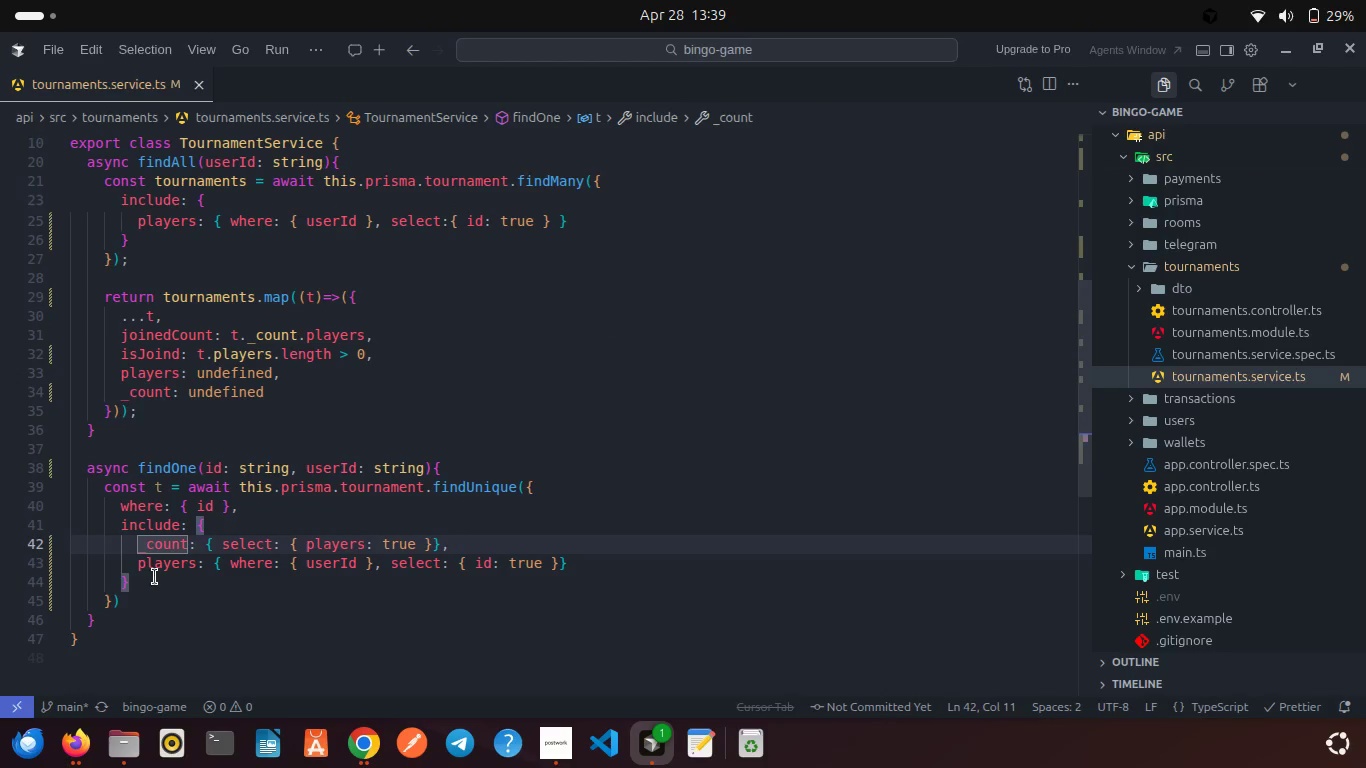 
left_click([146, 594])
 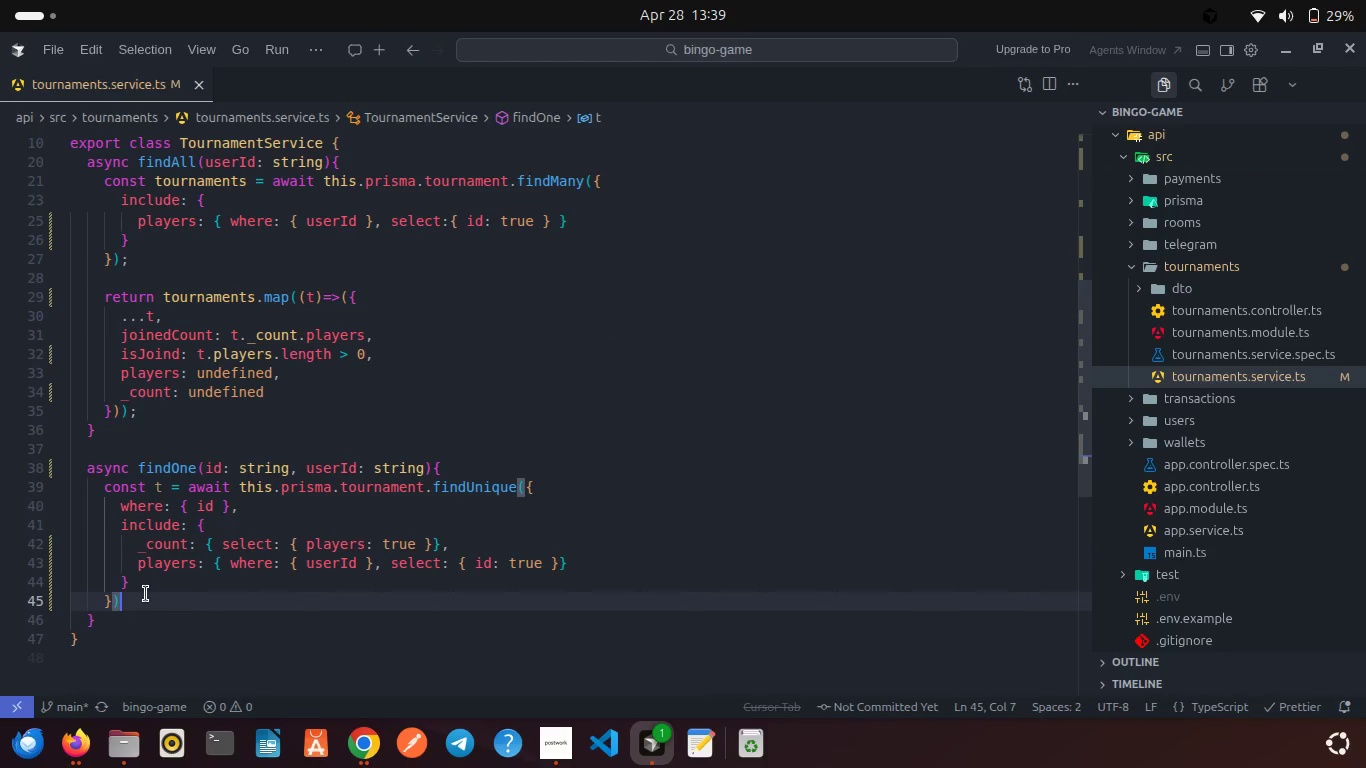 
key(Semicolon)
 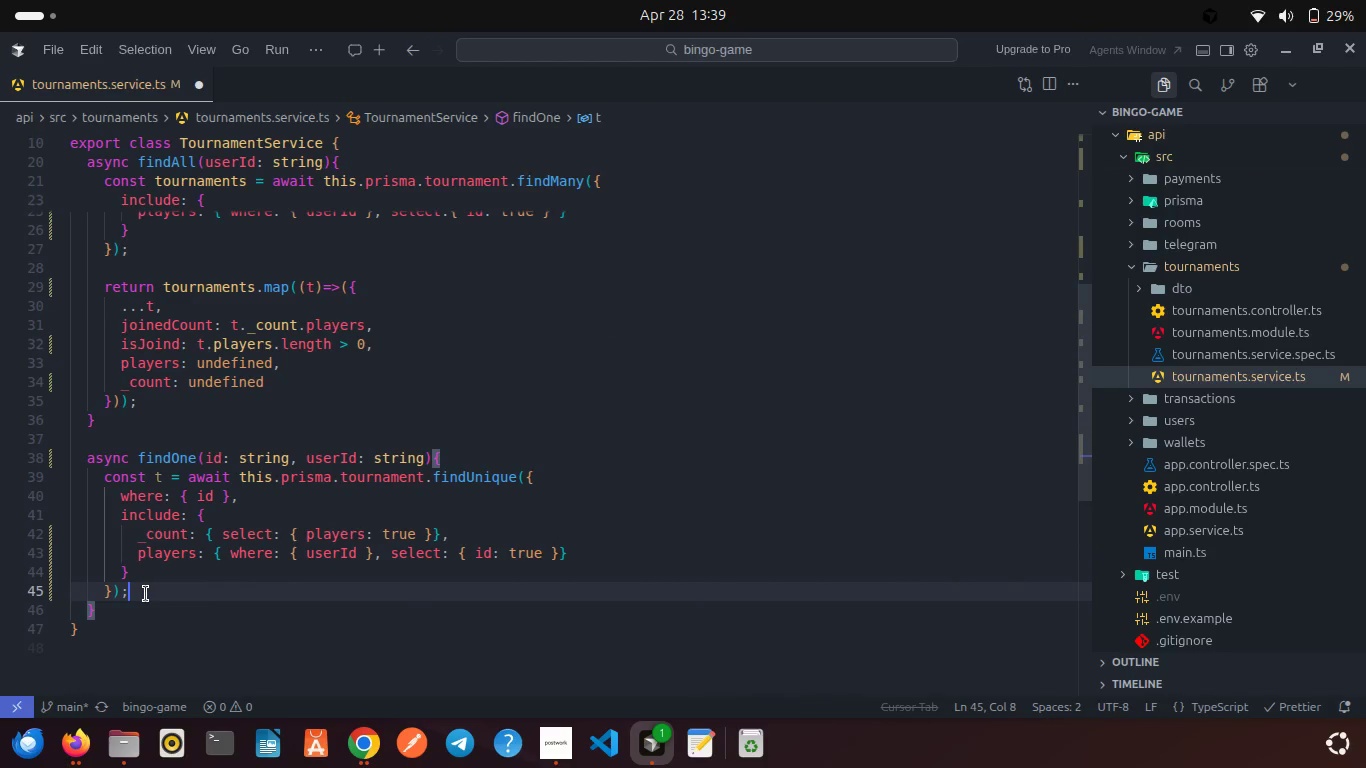 
key(Control+S)
 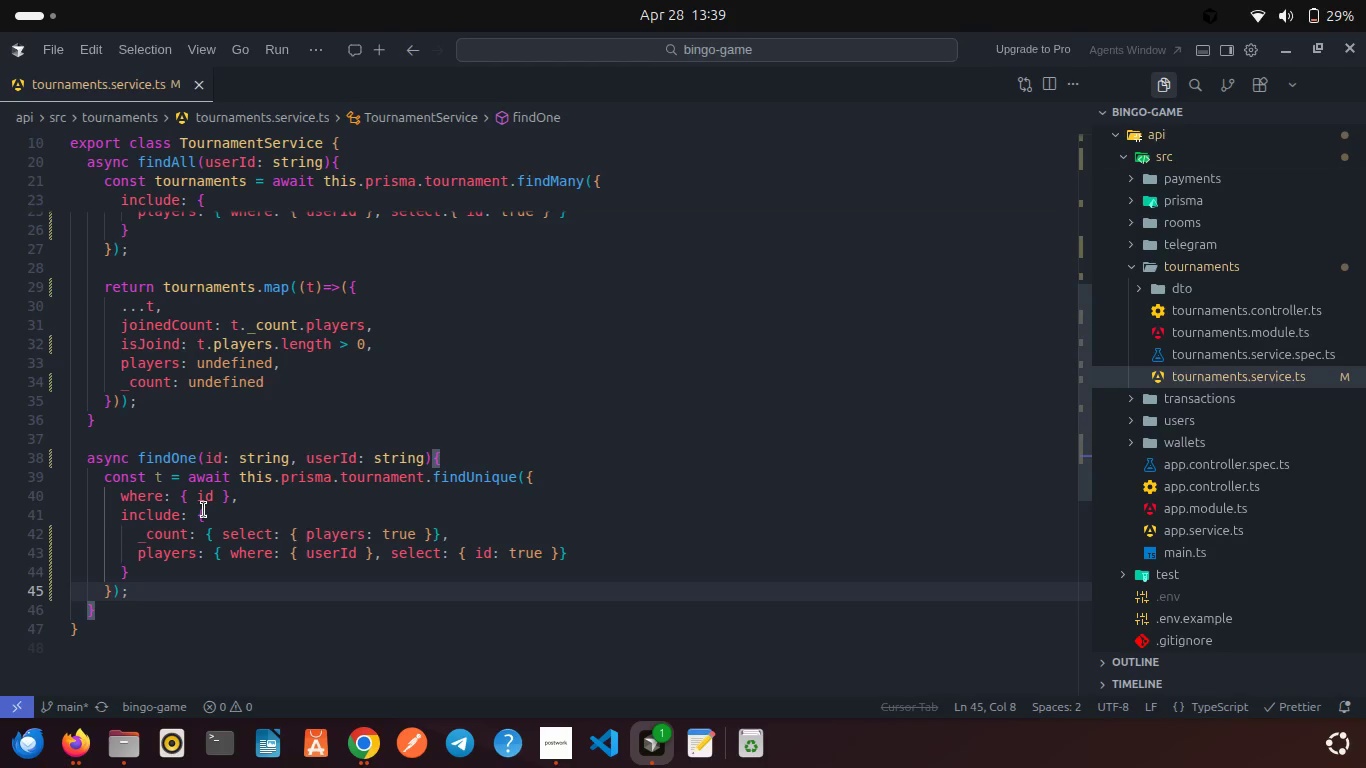 
scroll: coordinate [204, 510], scroll_direction: down, amount: 2.0
 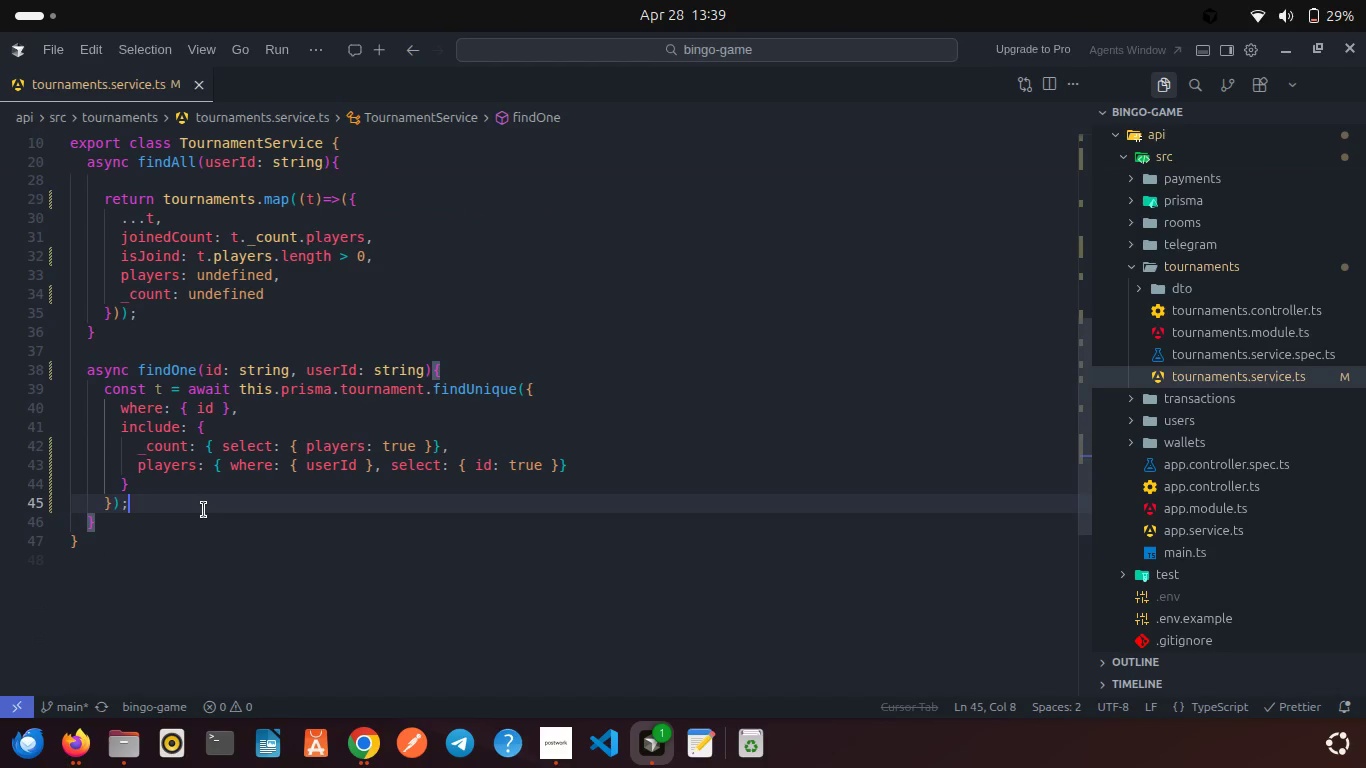 
scroll: coordinate [204, 510], scroll_direction: up, amount: 1.0
 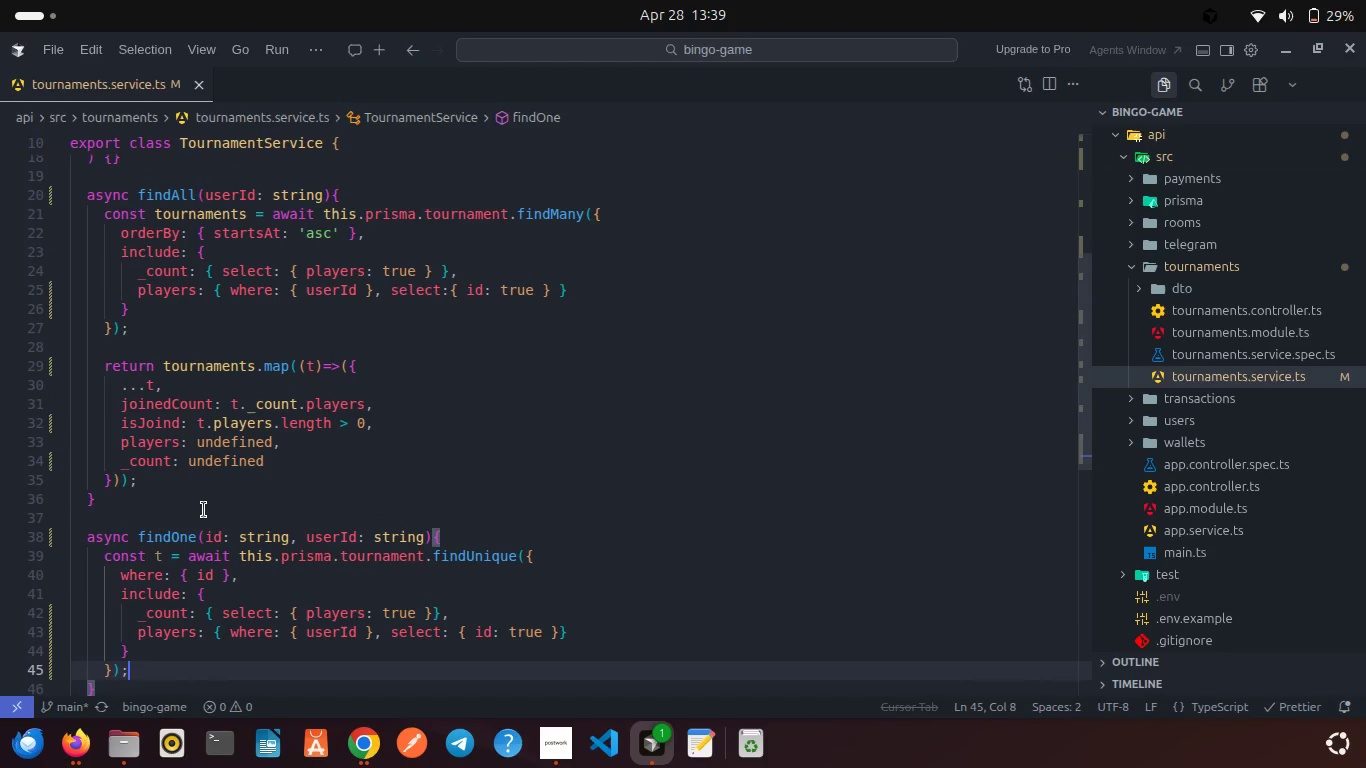 
wait(5.5)
 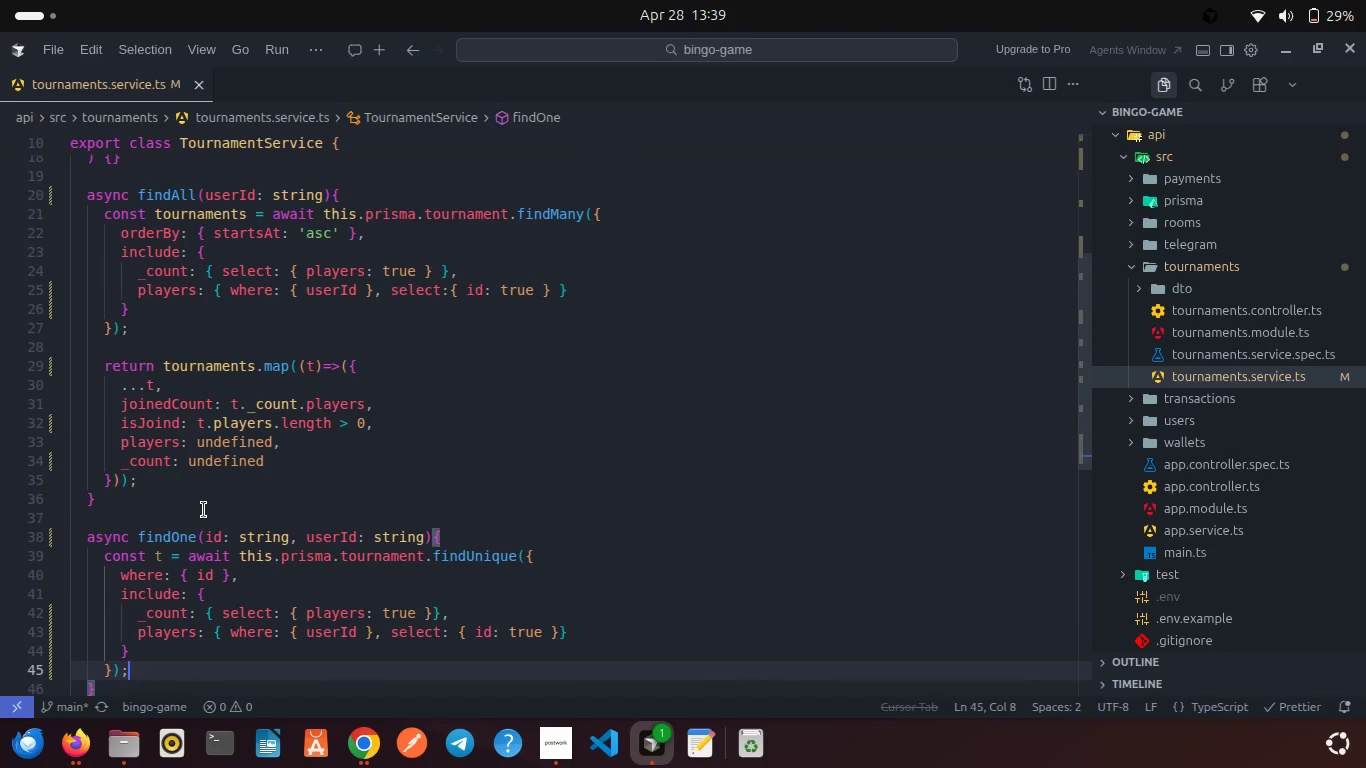 
scroll: coordinate [204, 510], scroll_direction: up, amount: 3.0
 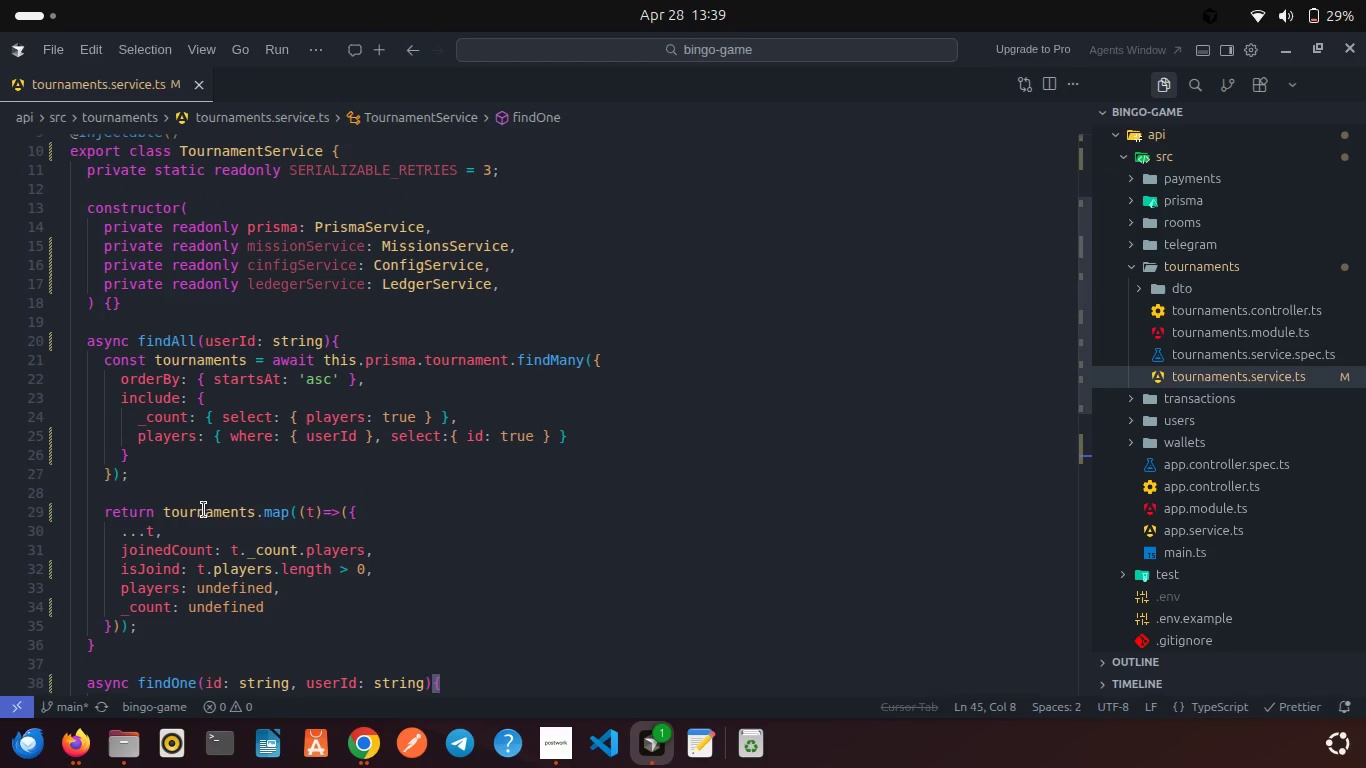 
scroll: coordinate [204, 510], scroll_direction: down, amount: 3.0
 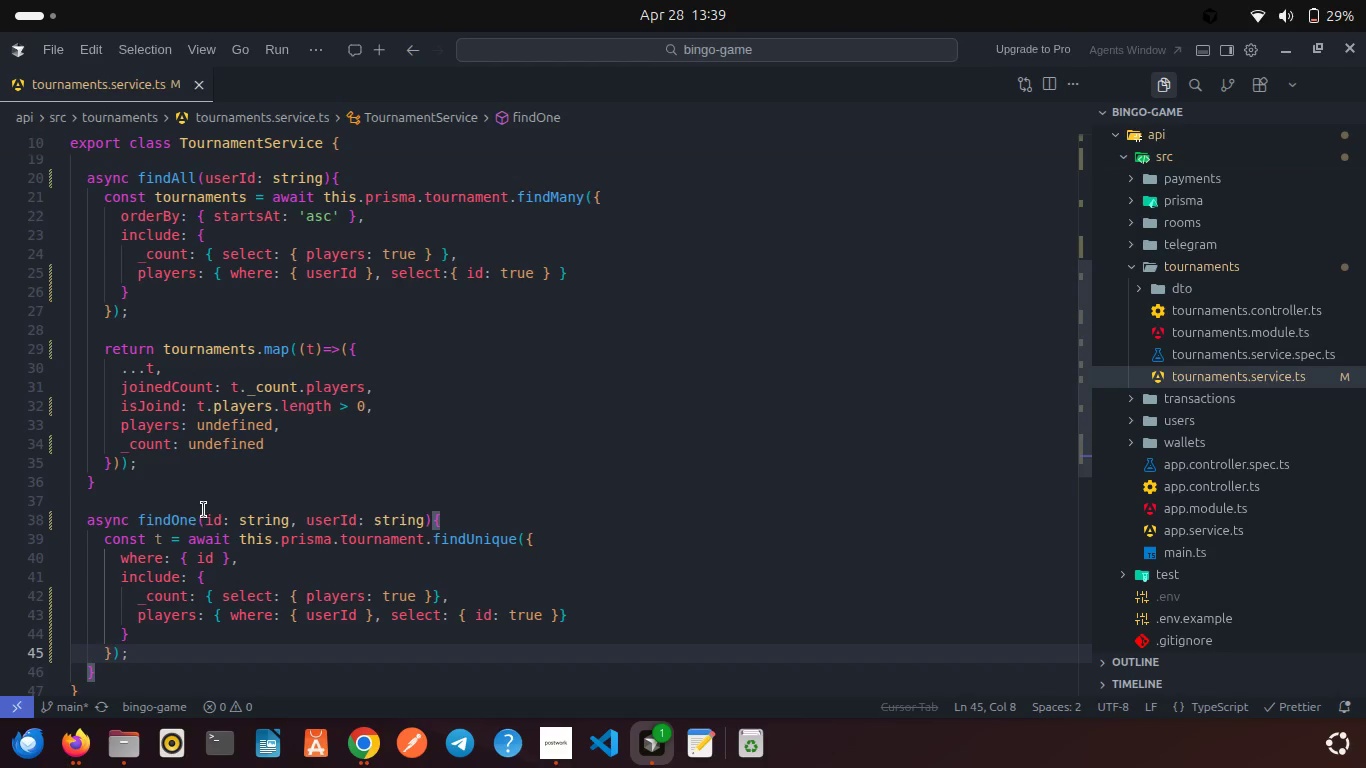 
wait(7.39)
 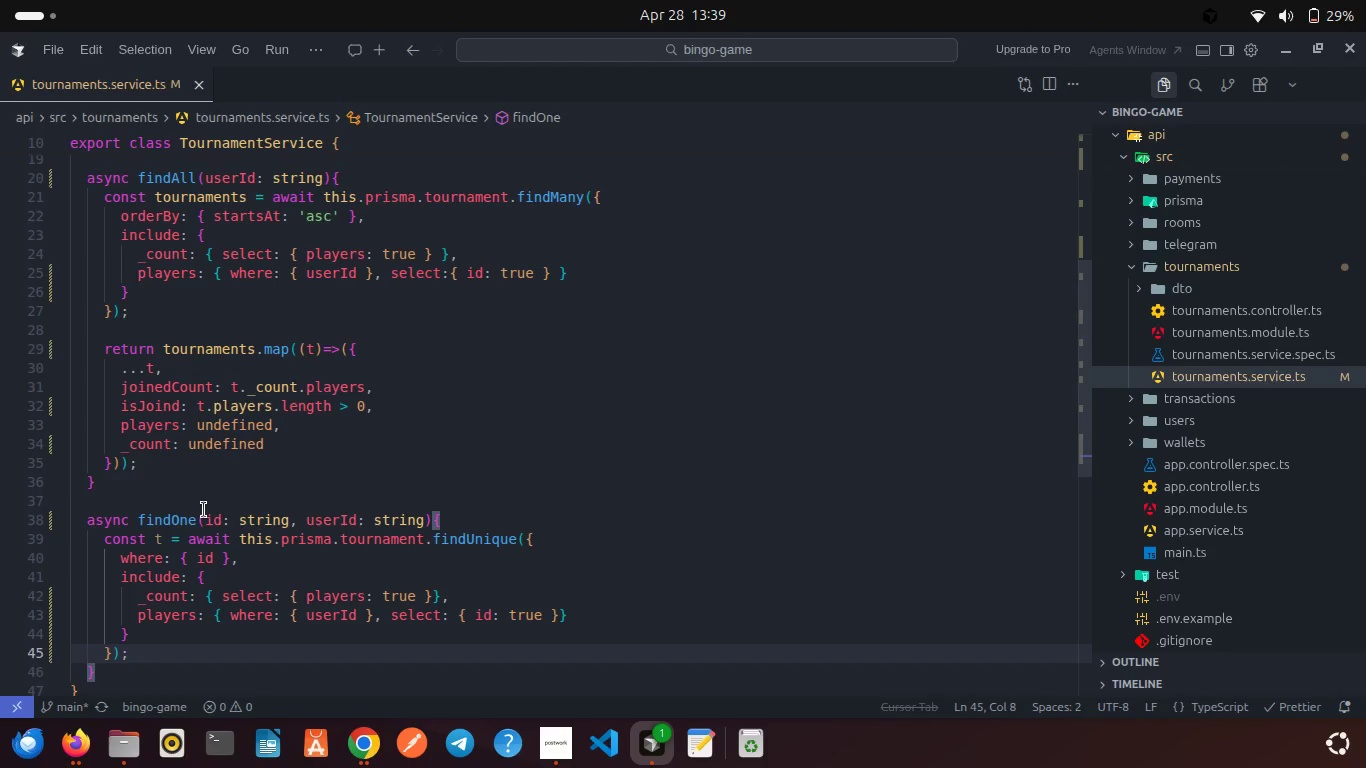 
scroll: coordinate [204, 510], scroll_direction: up, amount: 2.0
 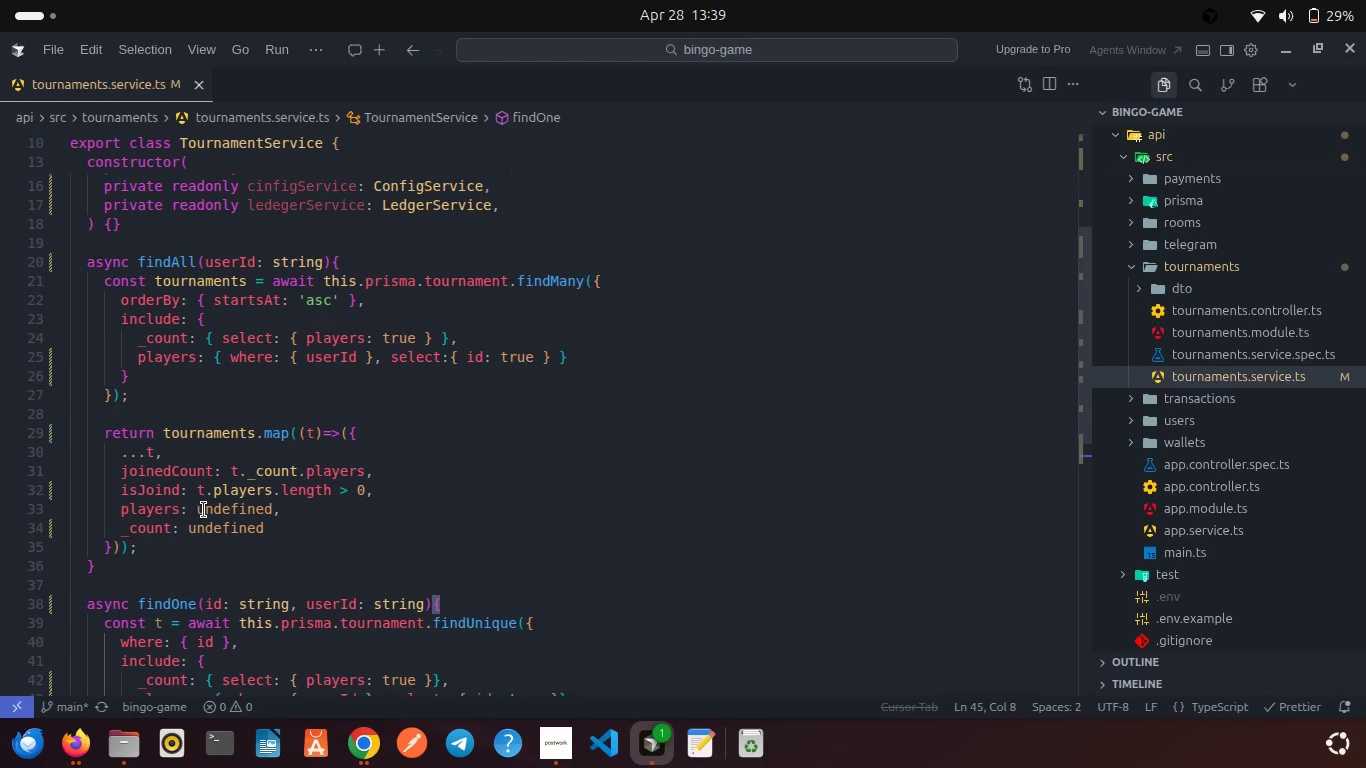 
scroll: coordinate [204, 510], scroll_direction: down, amount: 3.0
 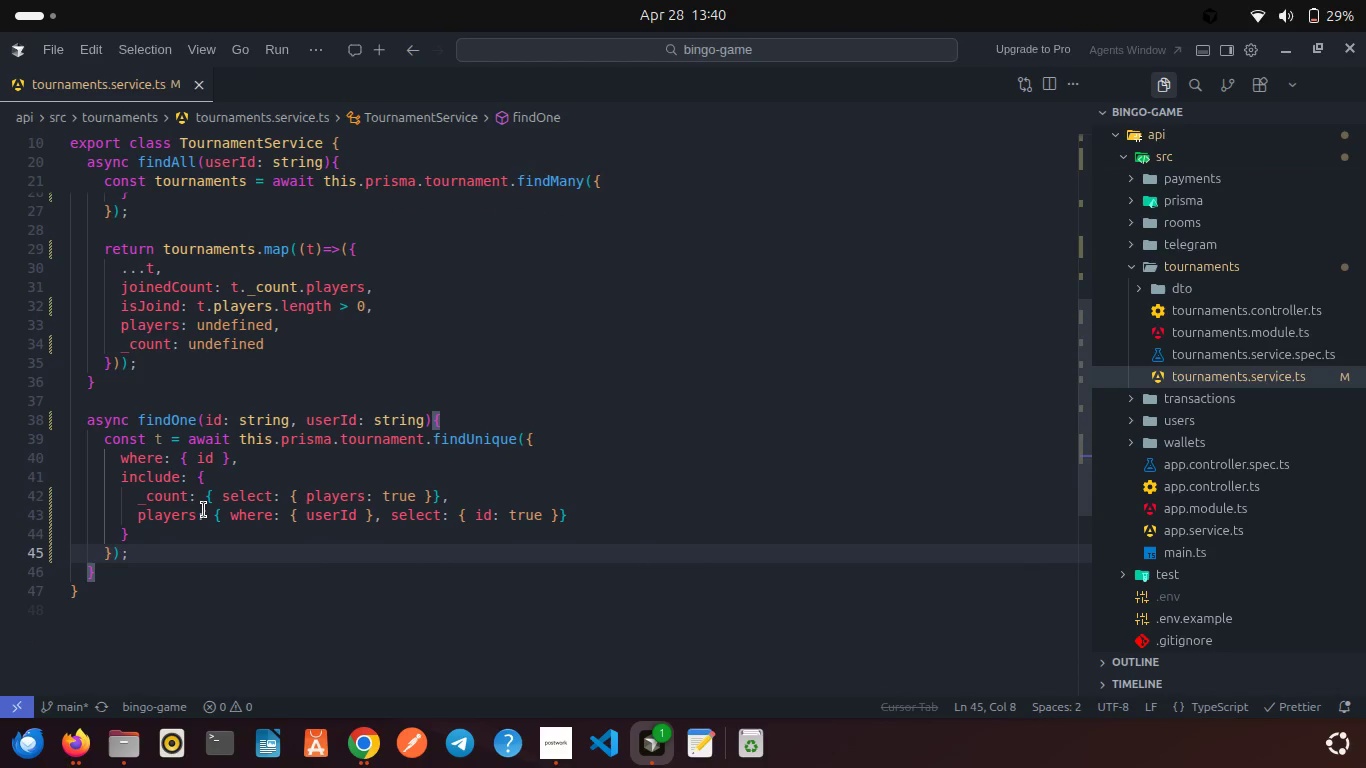 
scroll: coordinate [204, 510], scroll_direction: up, amount: 1.0
 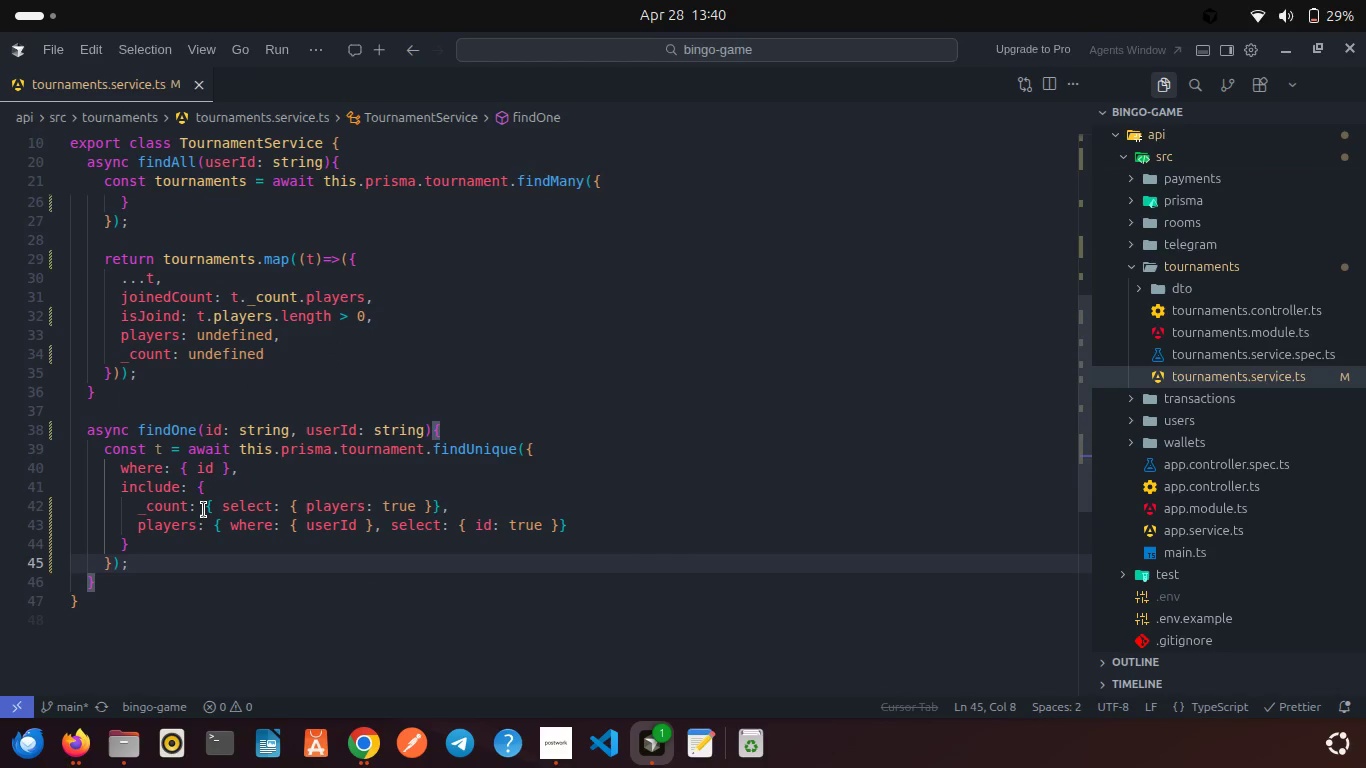 
scroll: coordinate [204, 510], scroll_direction: down, amount: 3.0
 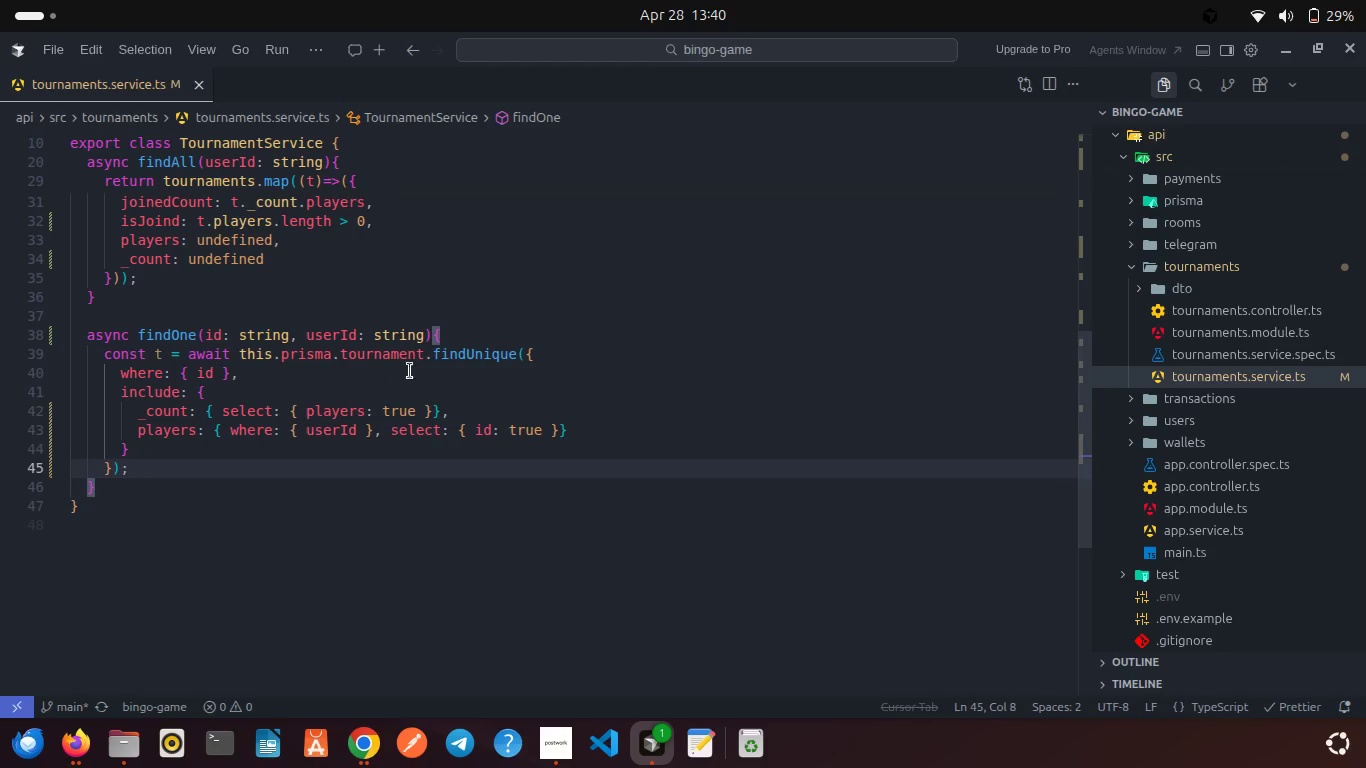 
left_click([118, 480])
 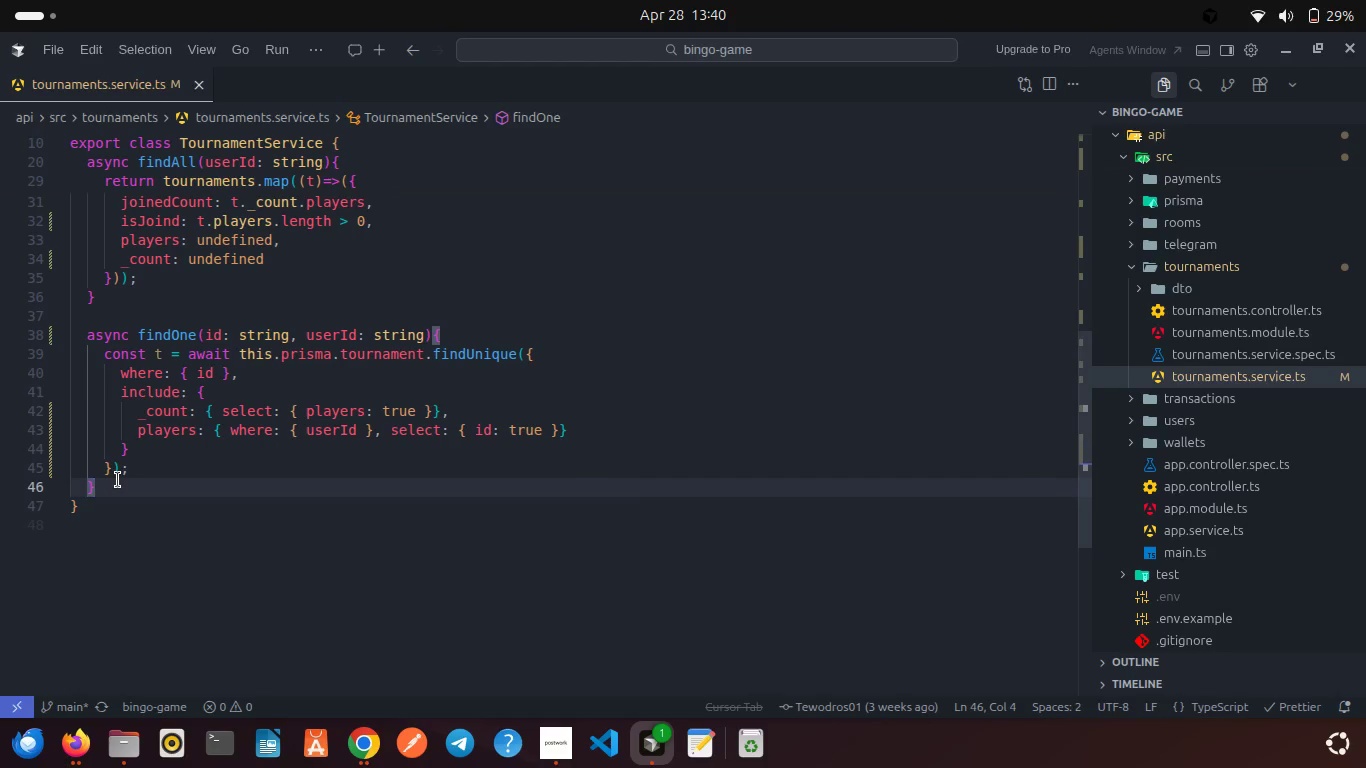 
left_click([154, 458])
 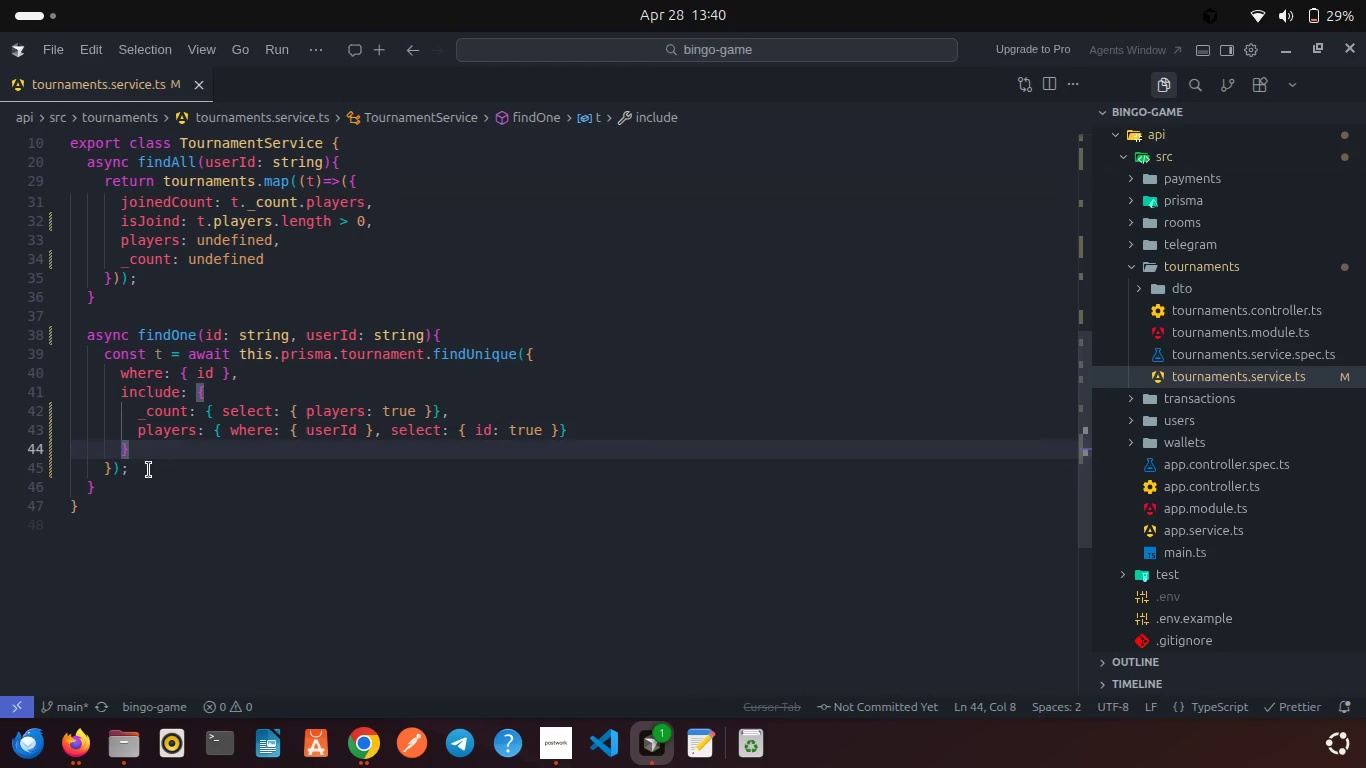 
left_click([148, 471])
 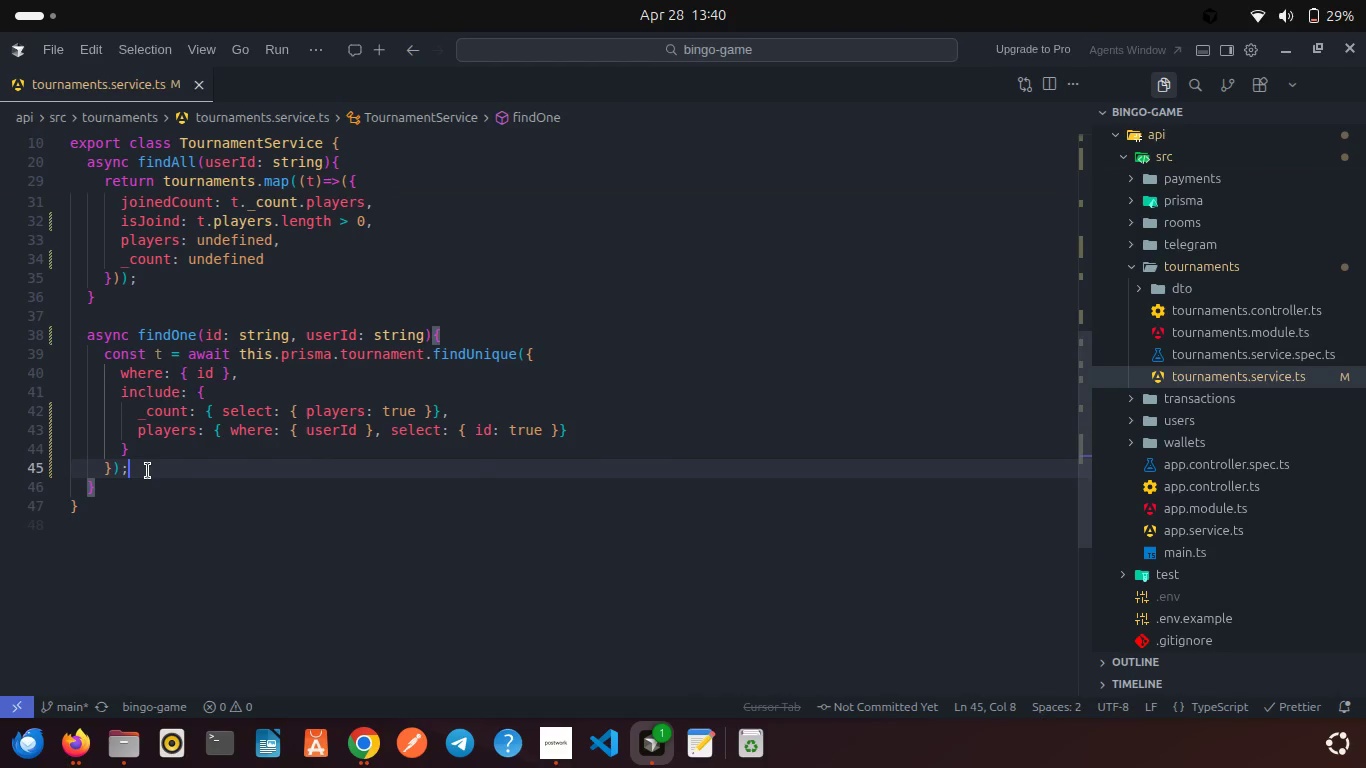 
key(Enter)
 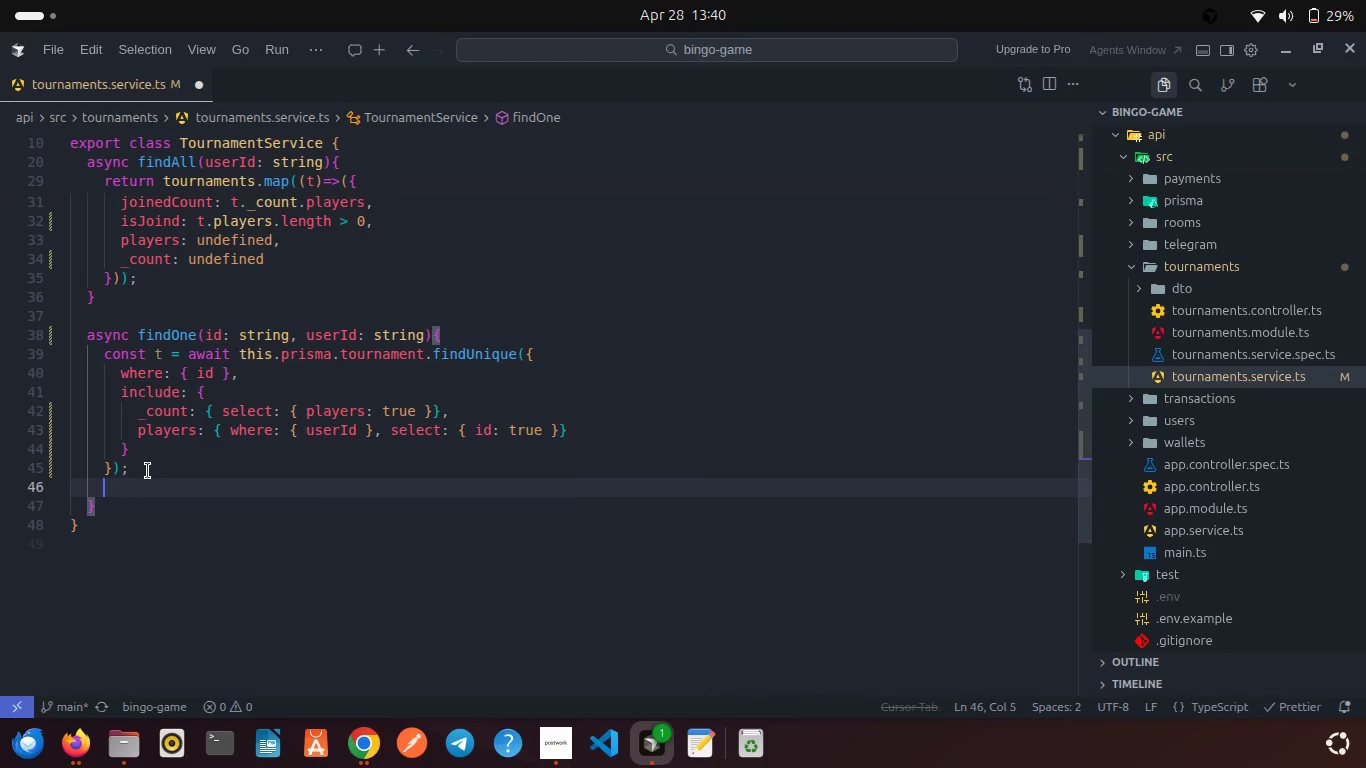 
key(Enter)
 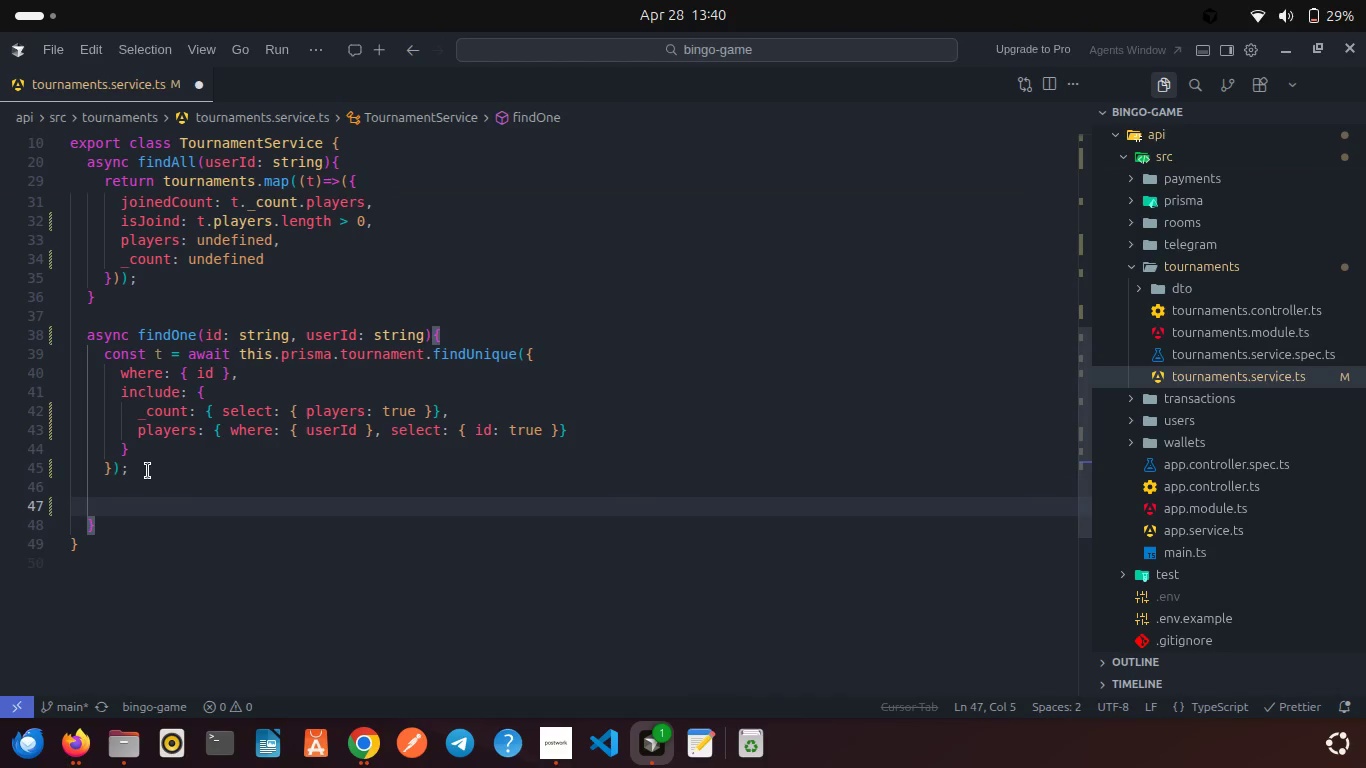 
type(if(!t)
 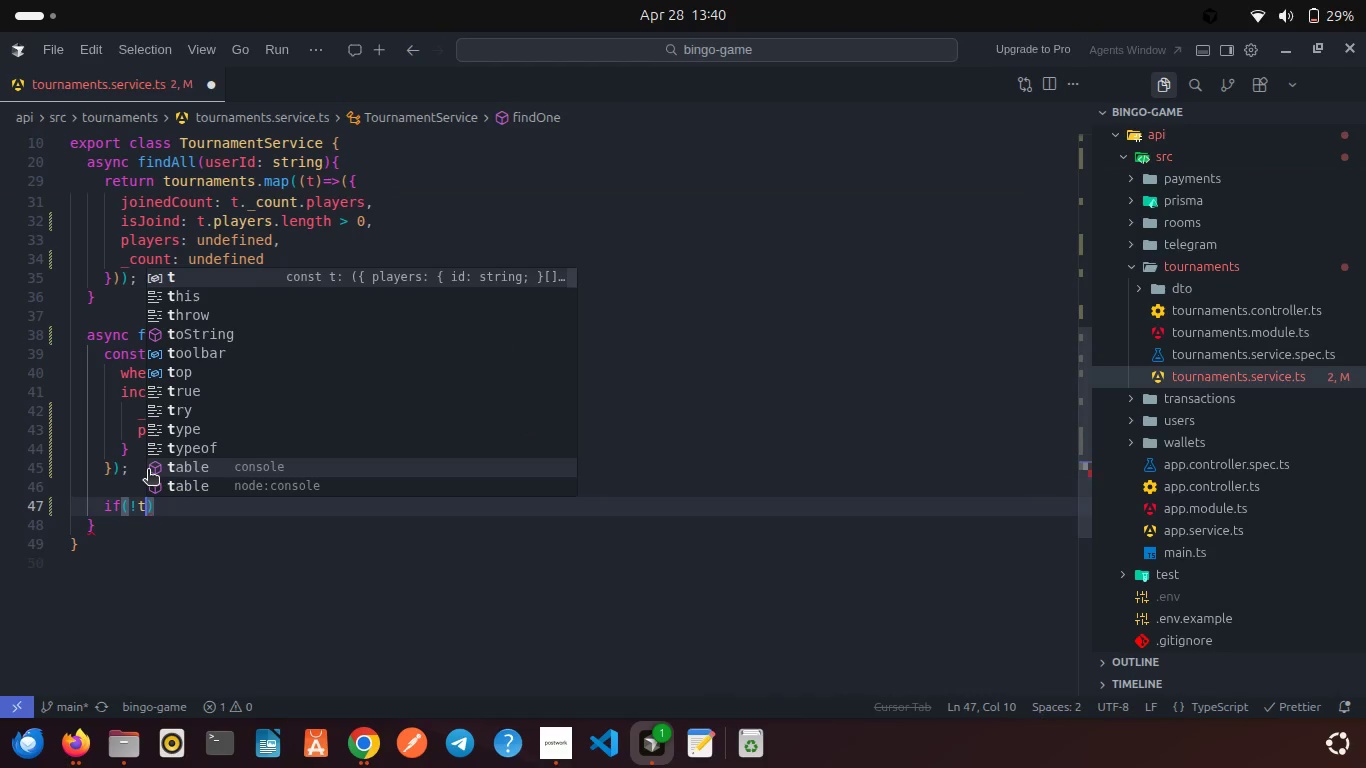 
key(ArrowRight)
 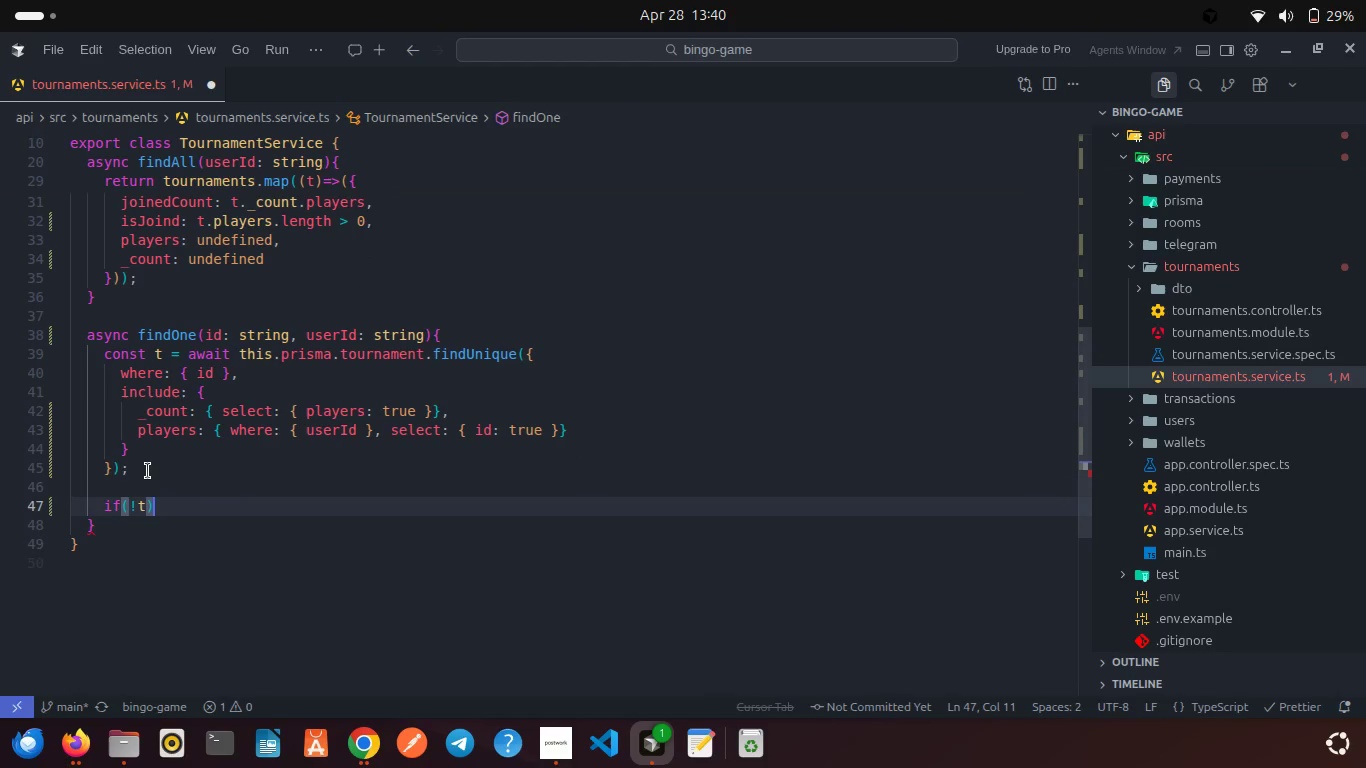 
type( thr)
 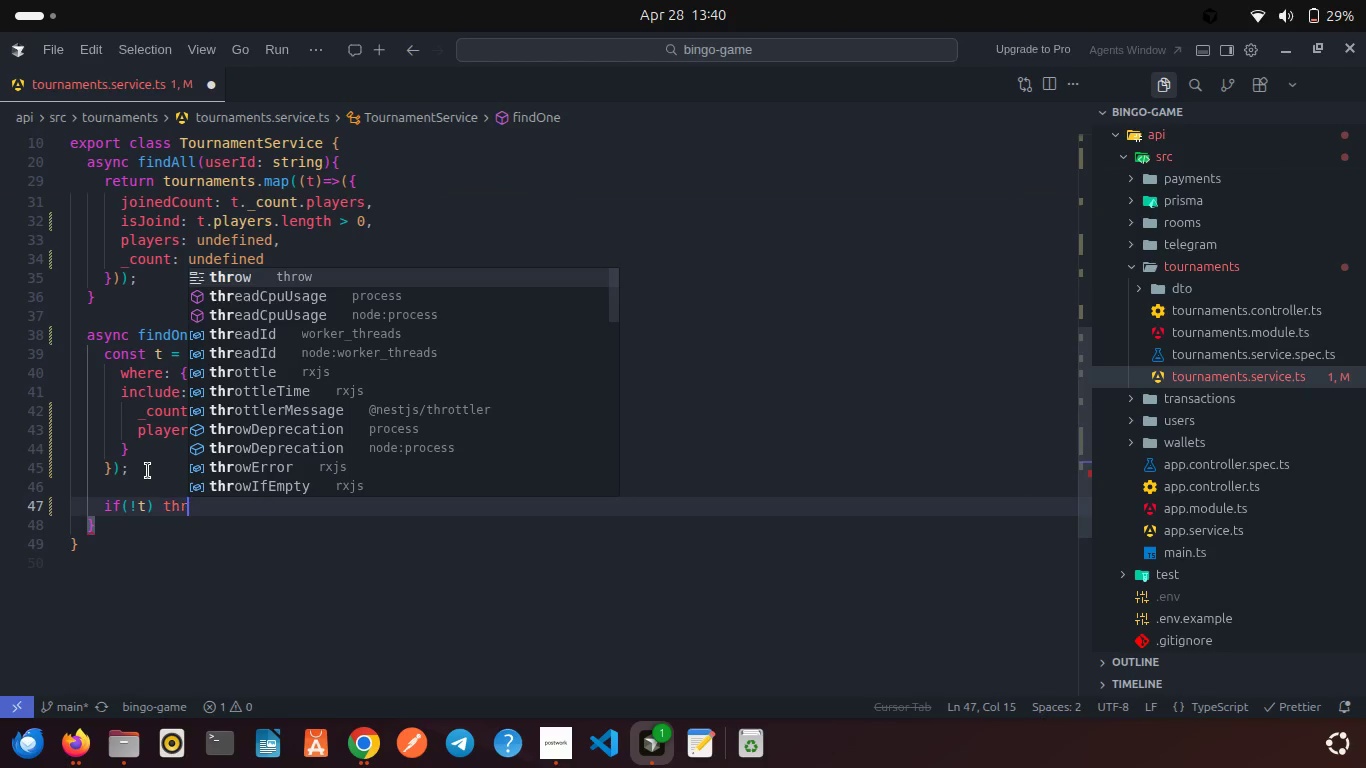 
key(Enter)
 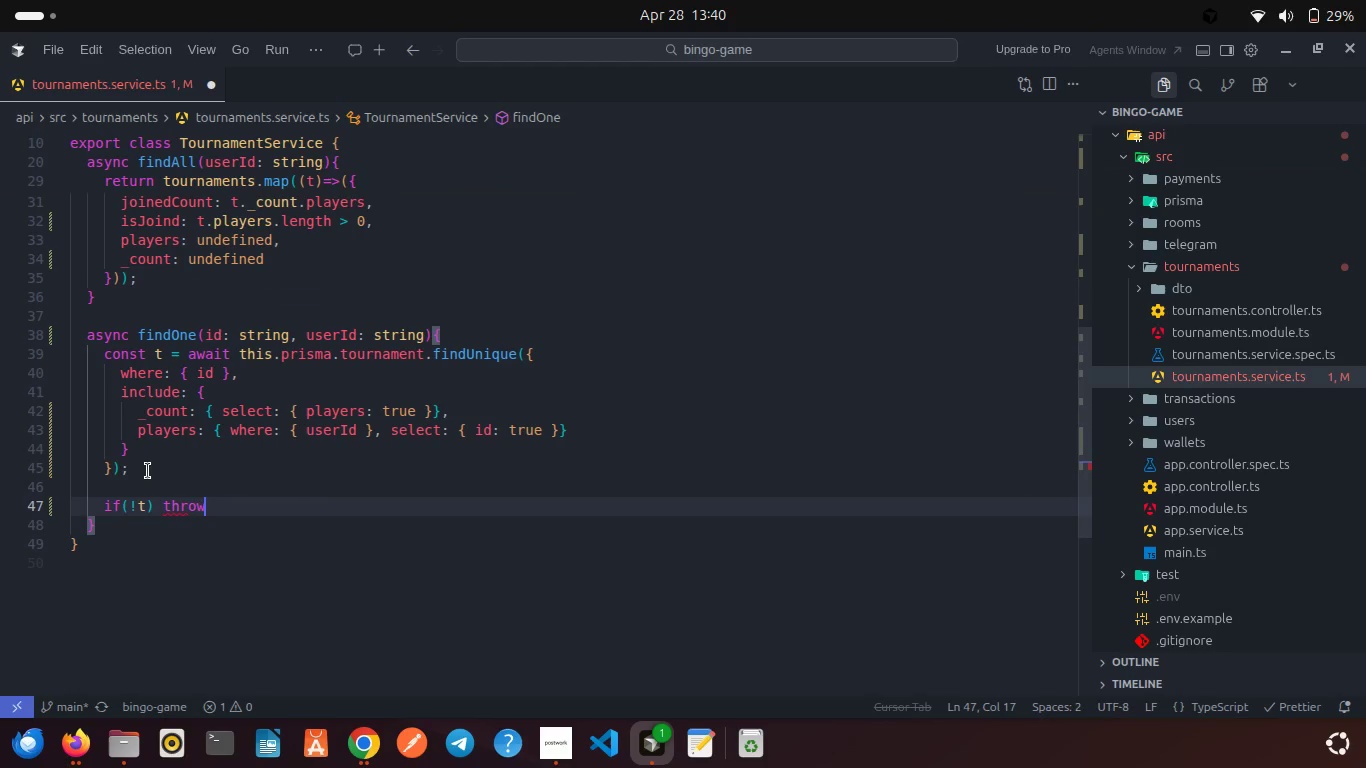 
type( new NotFoundE)
 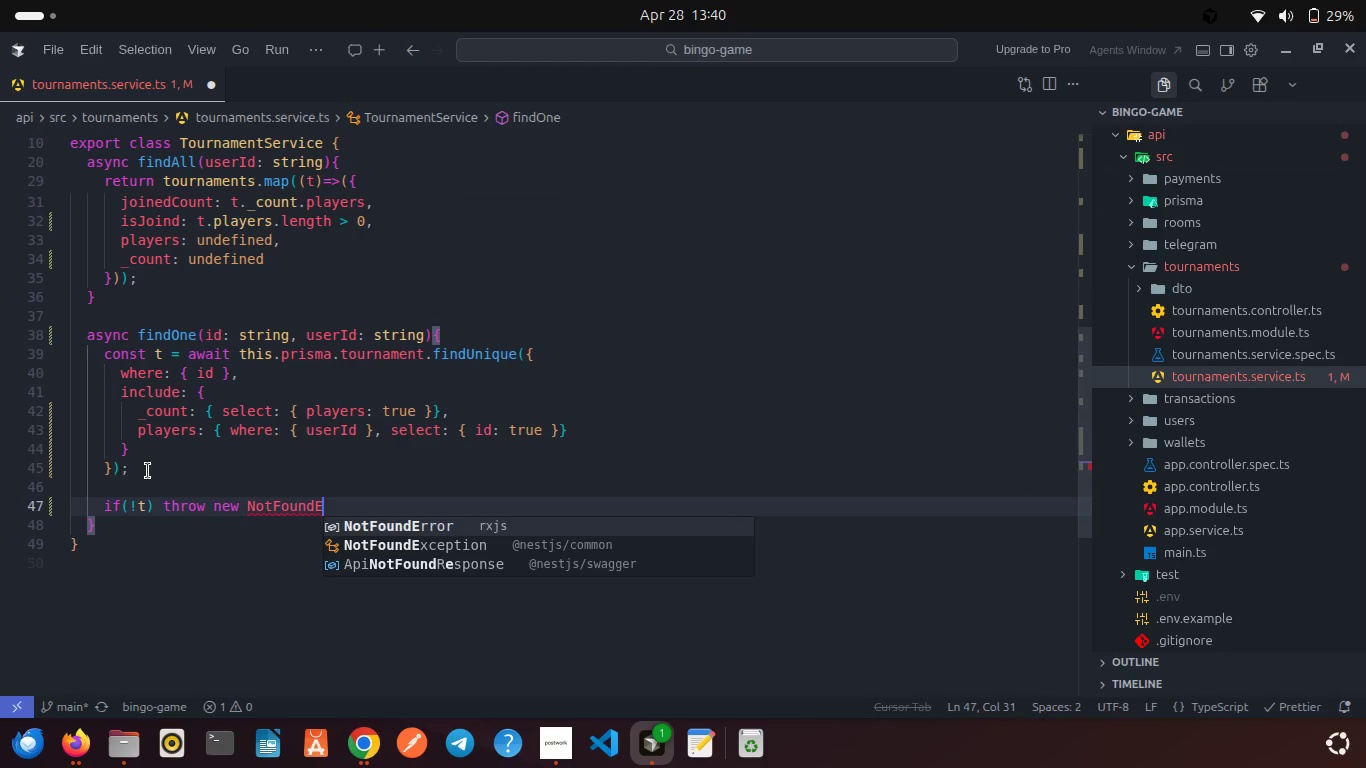 
key(ArrowDown)
 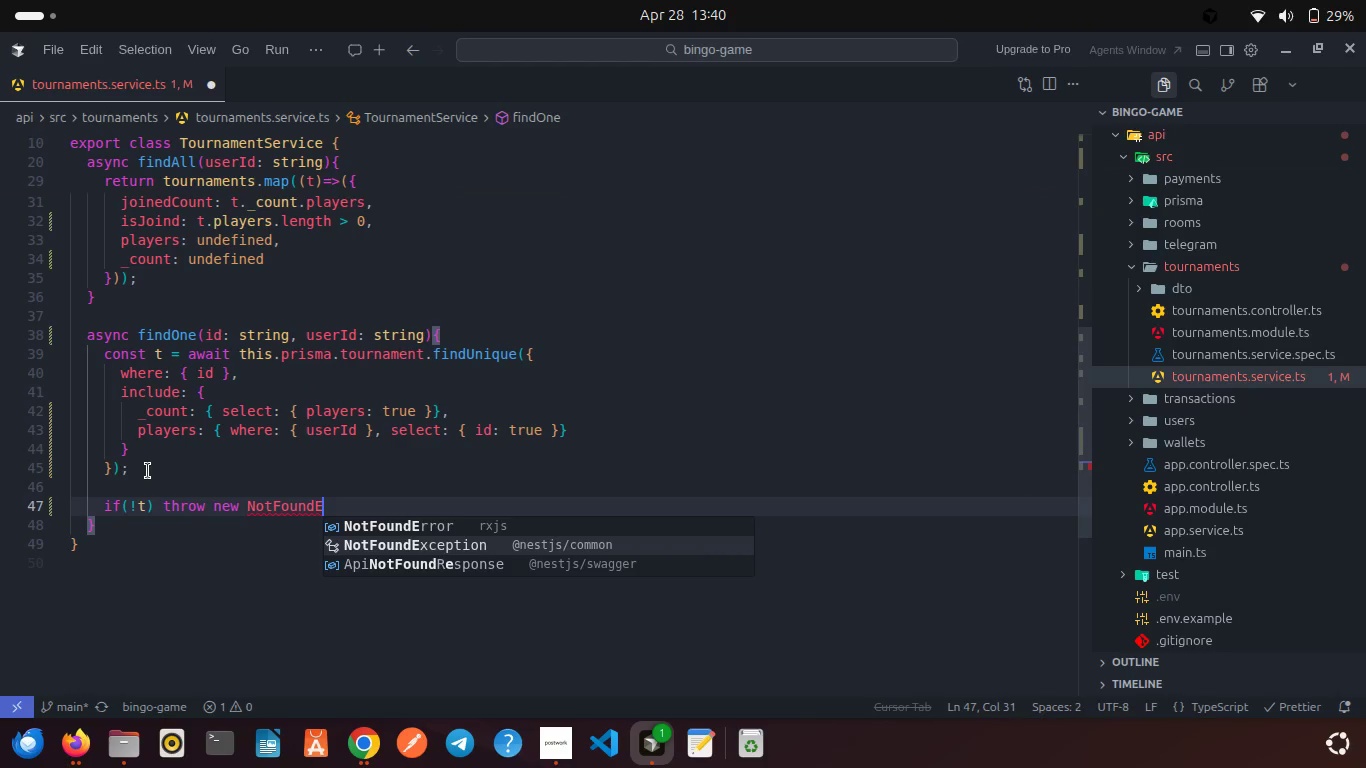 
key(Enter)
 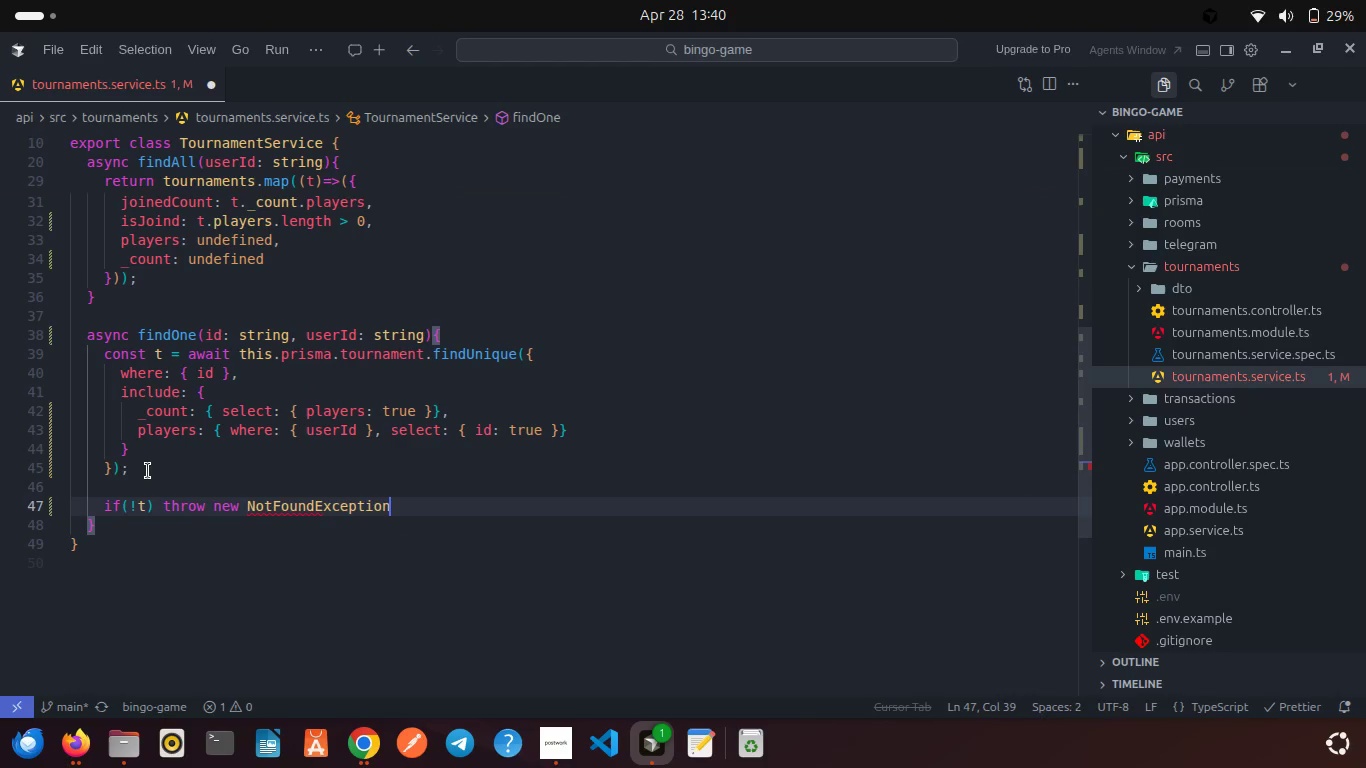 
type(('TOurnament not found)
 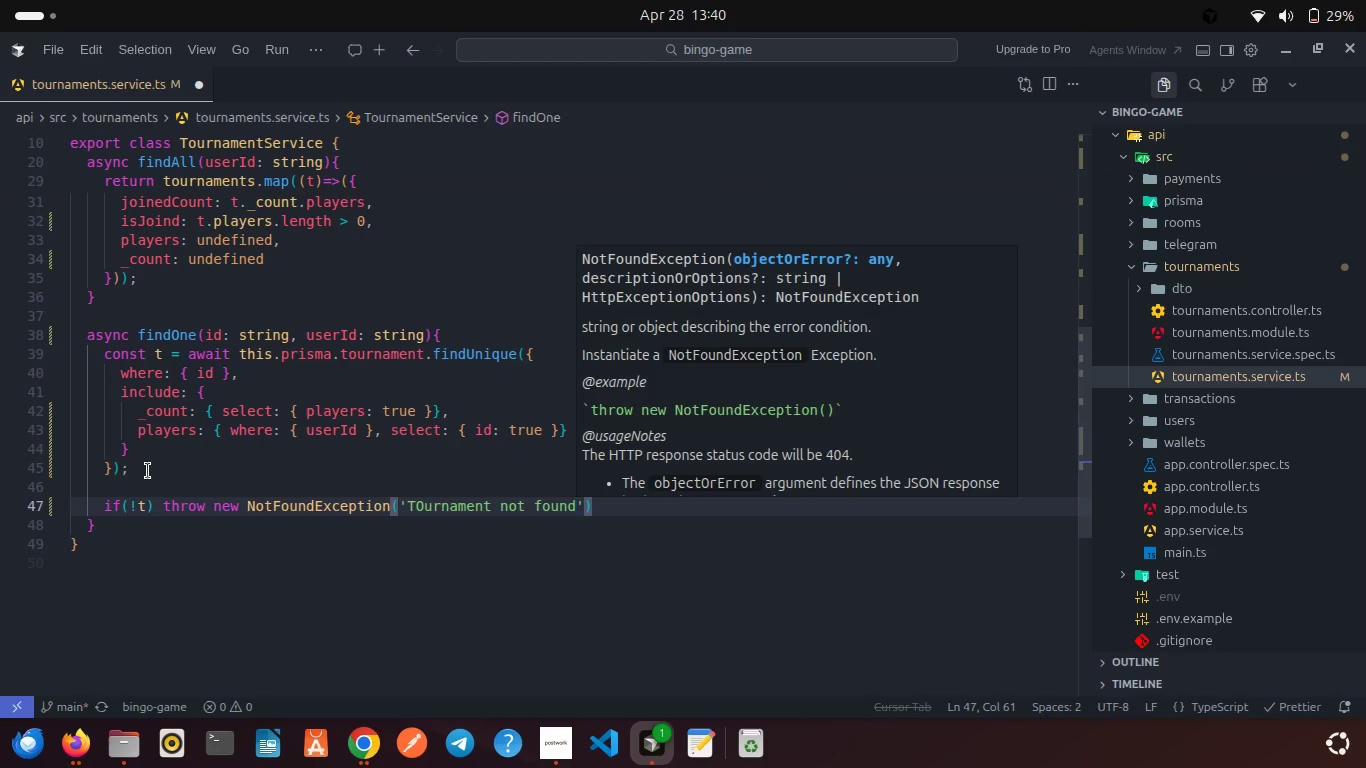 
key(ArrowRight)
 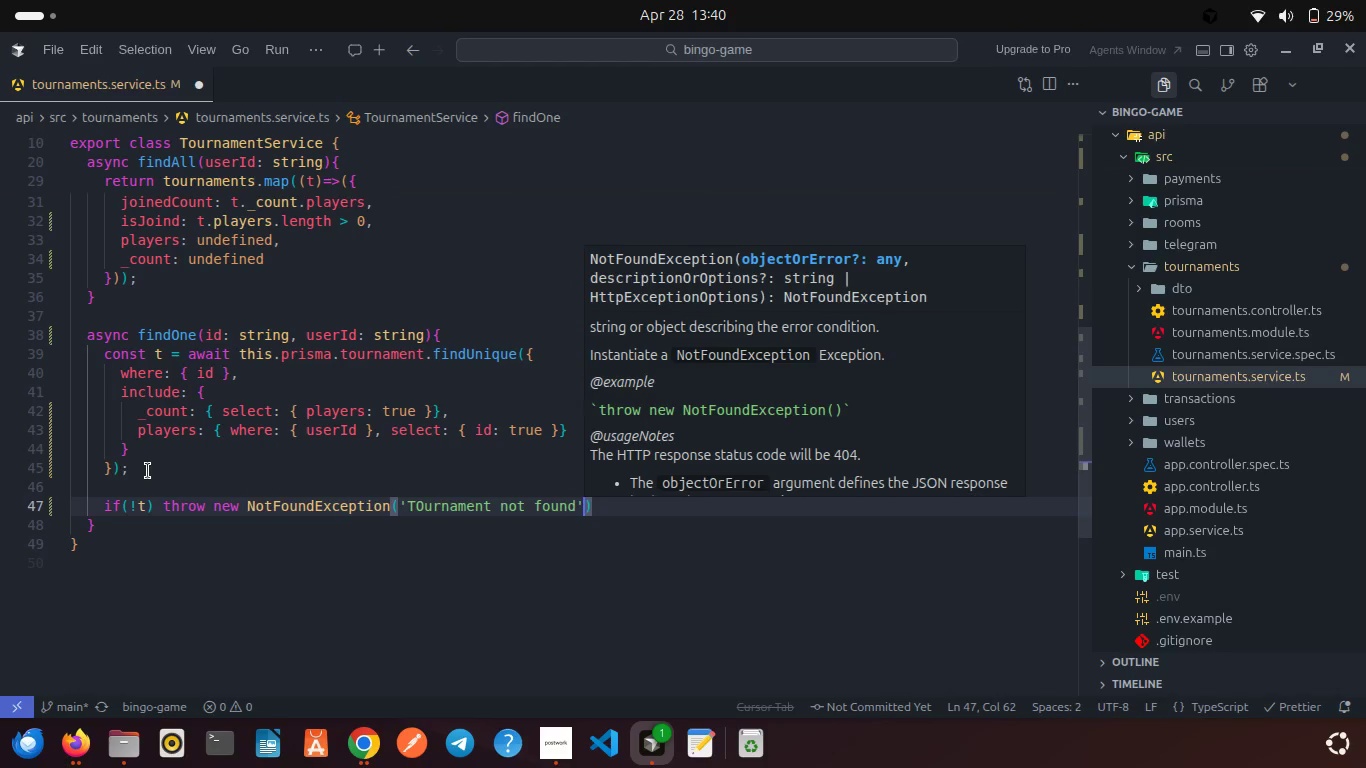 
key(ArrowRight)
 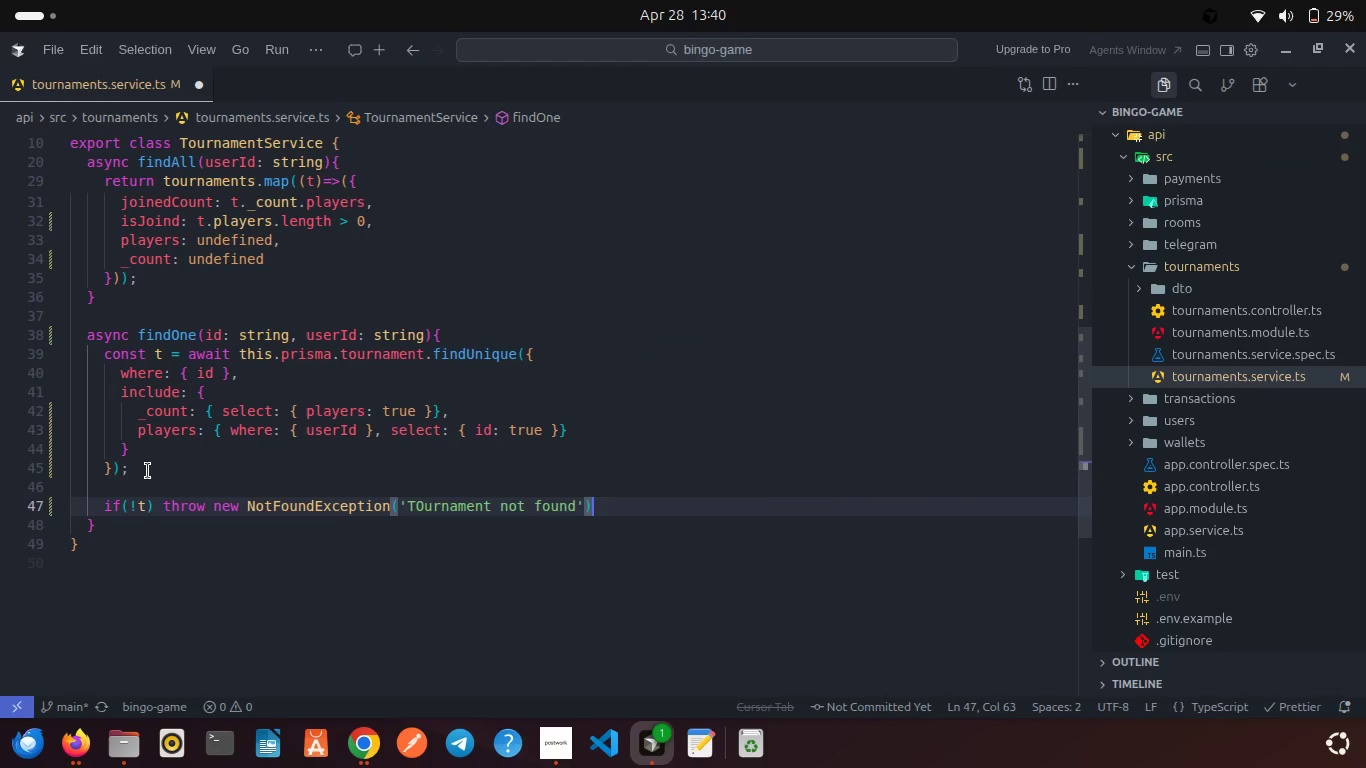 
key(Semicolon)
 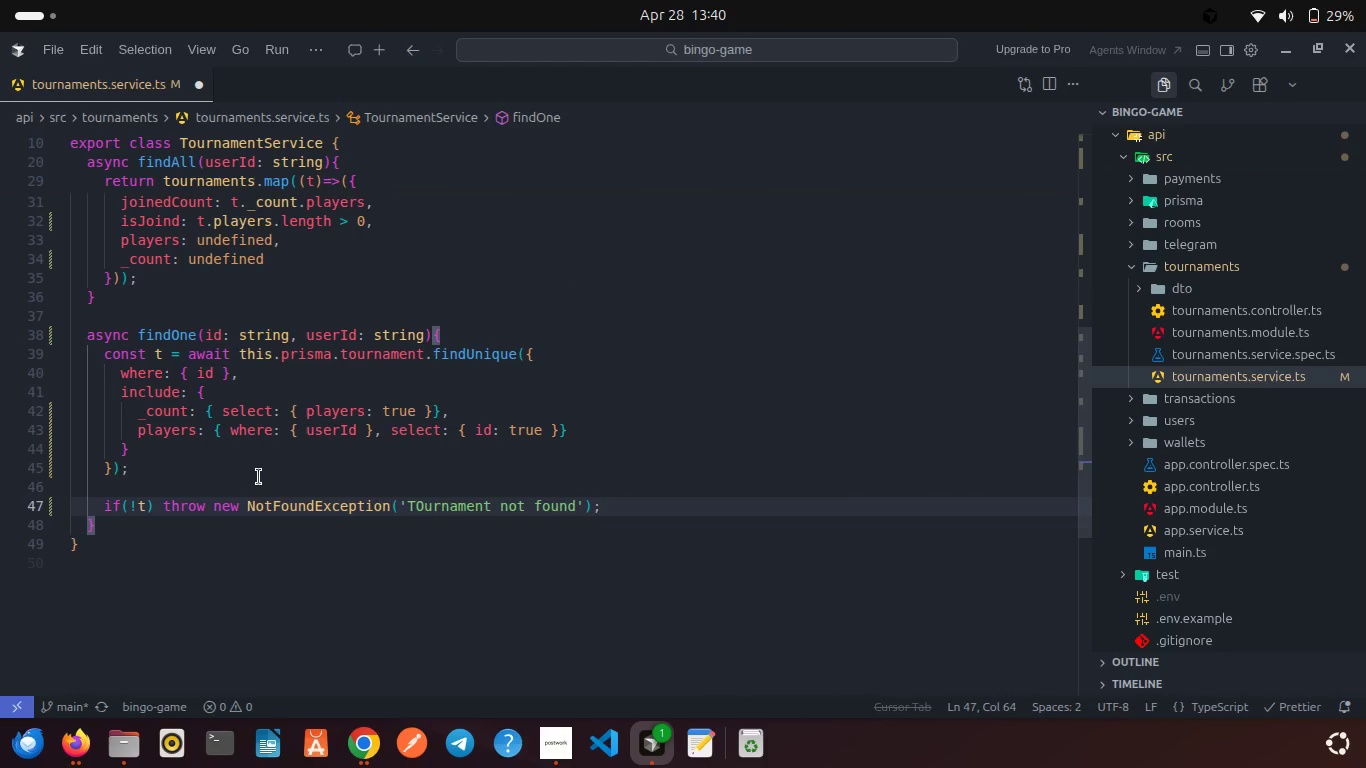 
left_click([423, 508])
 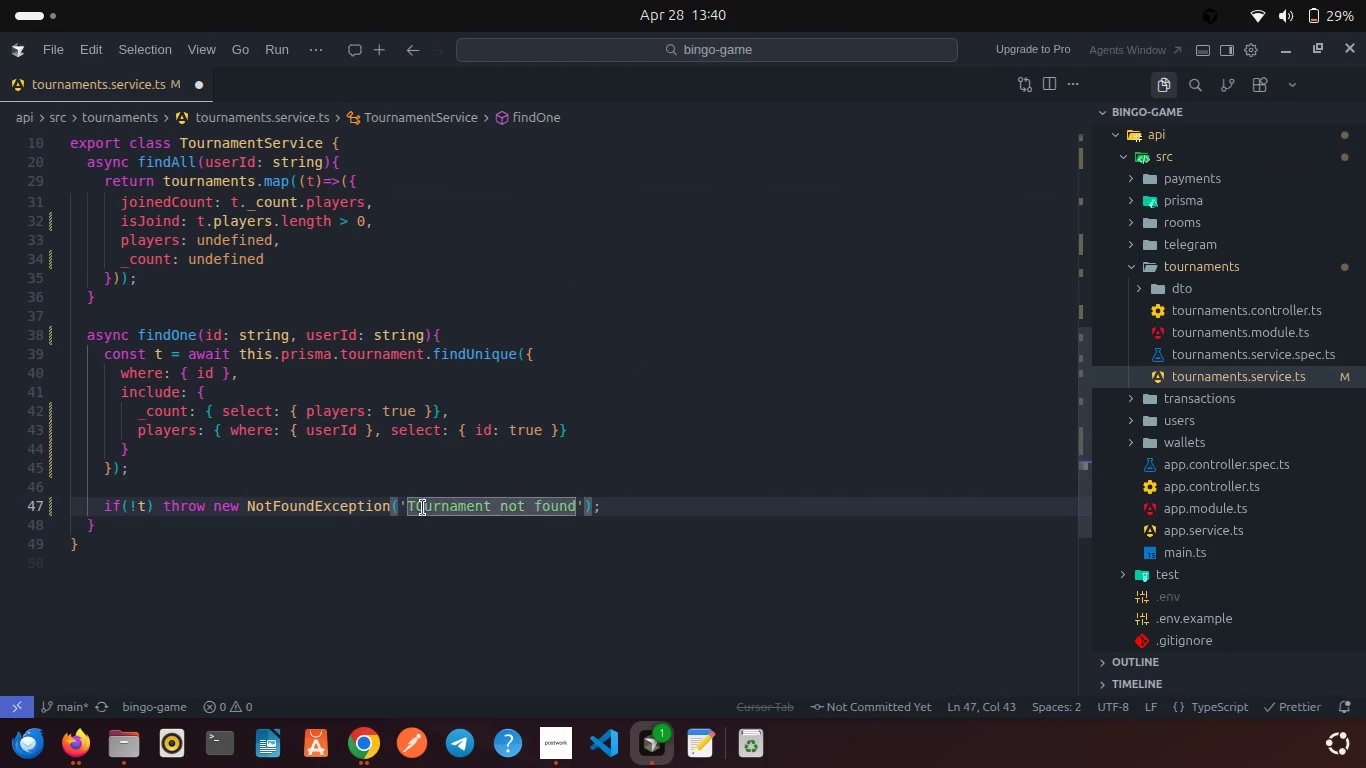 
key(Backspace)
 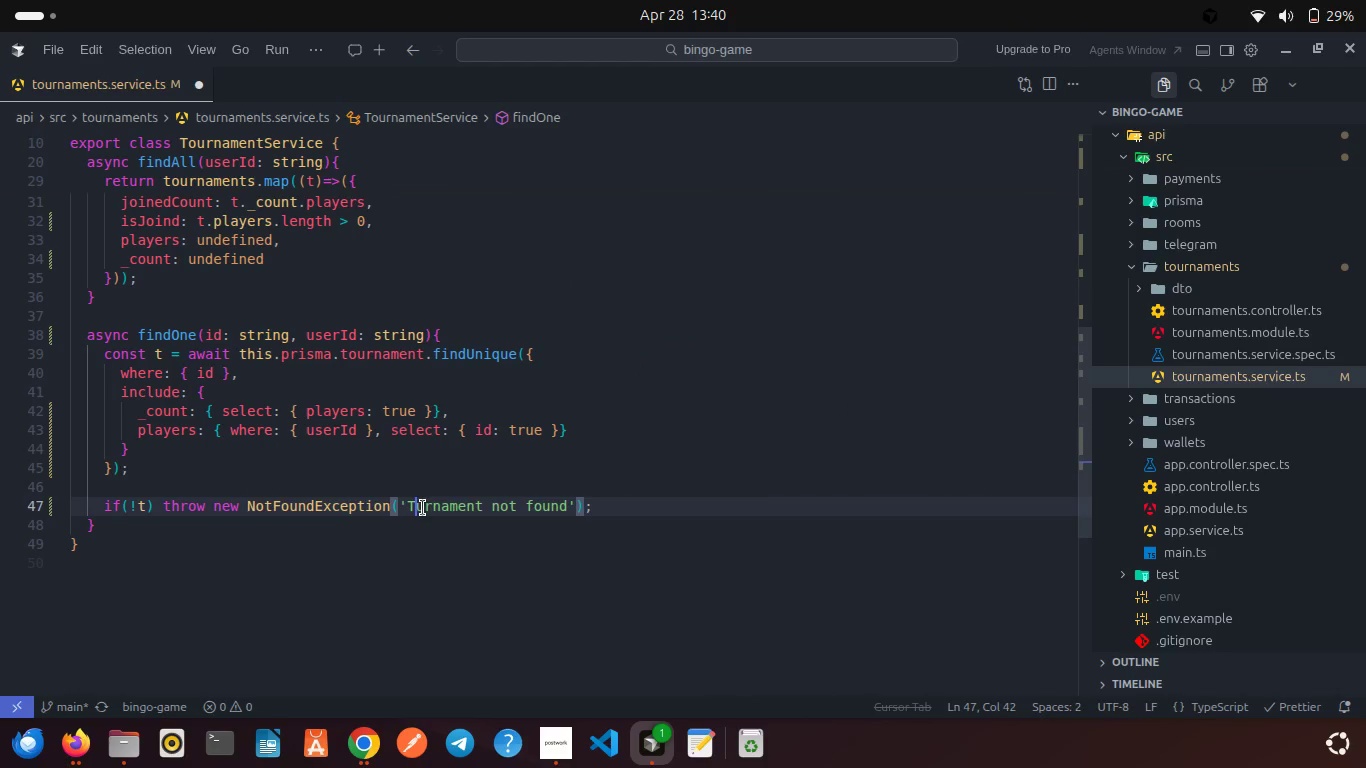 
key(O)
 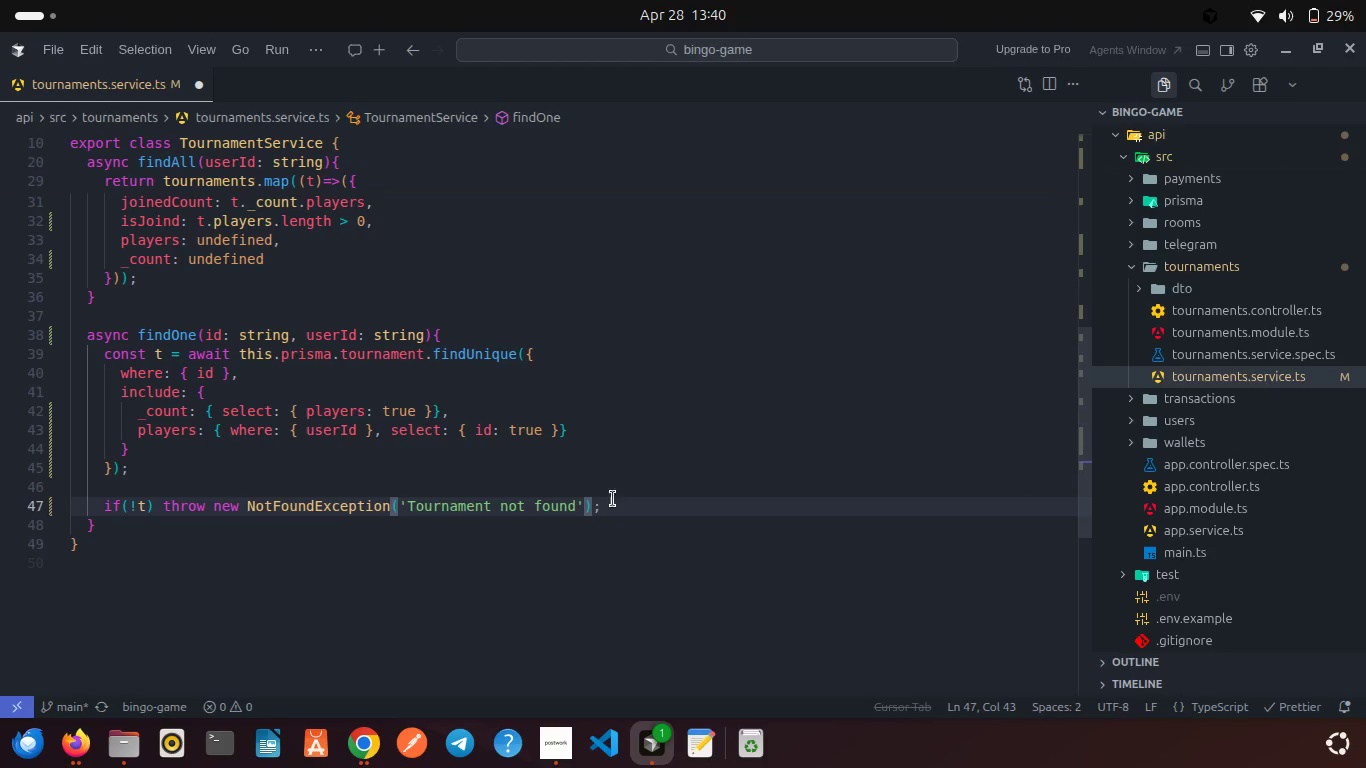 
left_click([630, 504])
 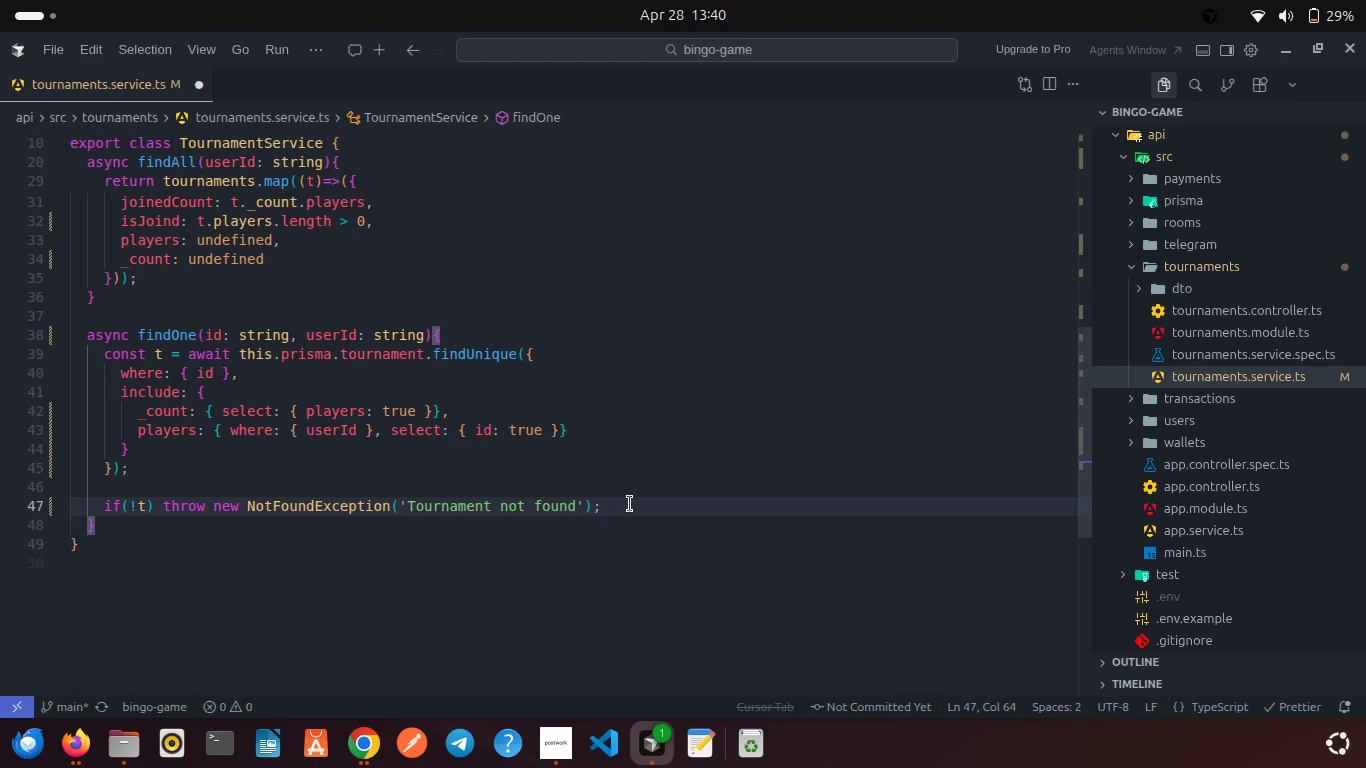 
wait(15.93)
 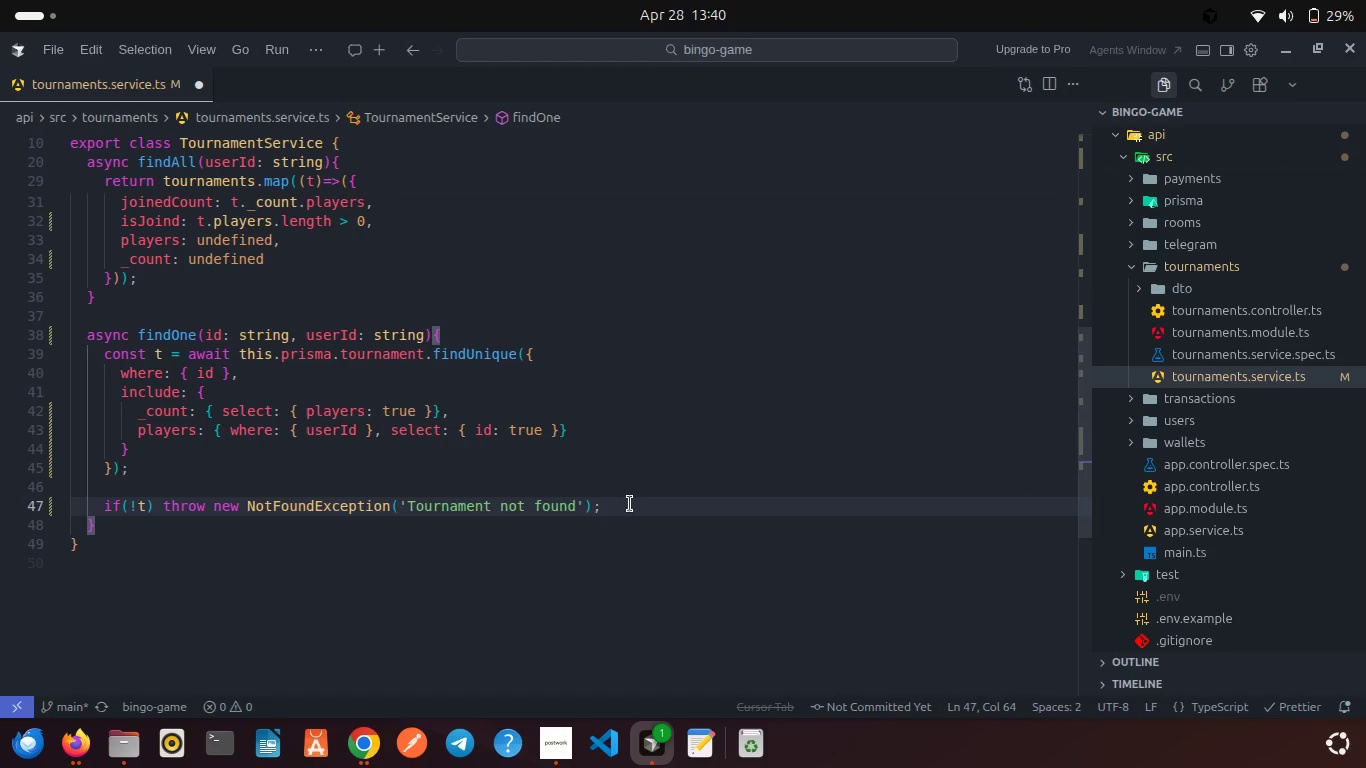 
key(Enter)
 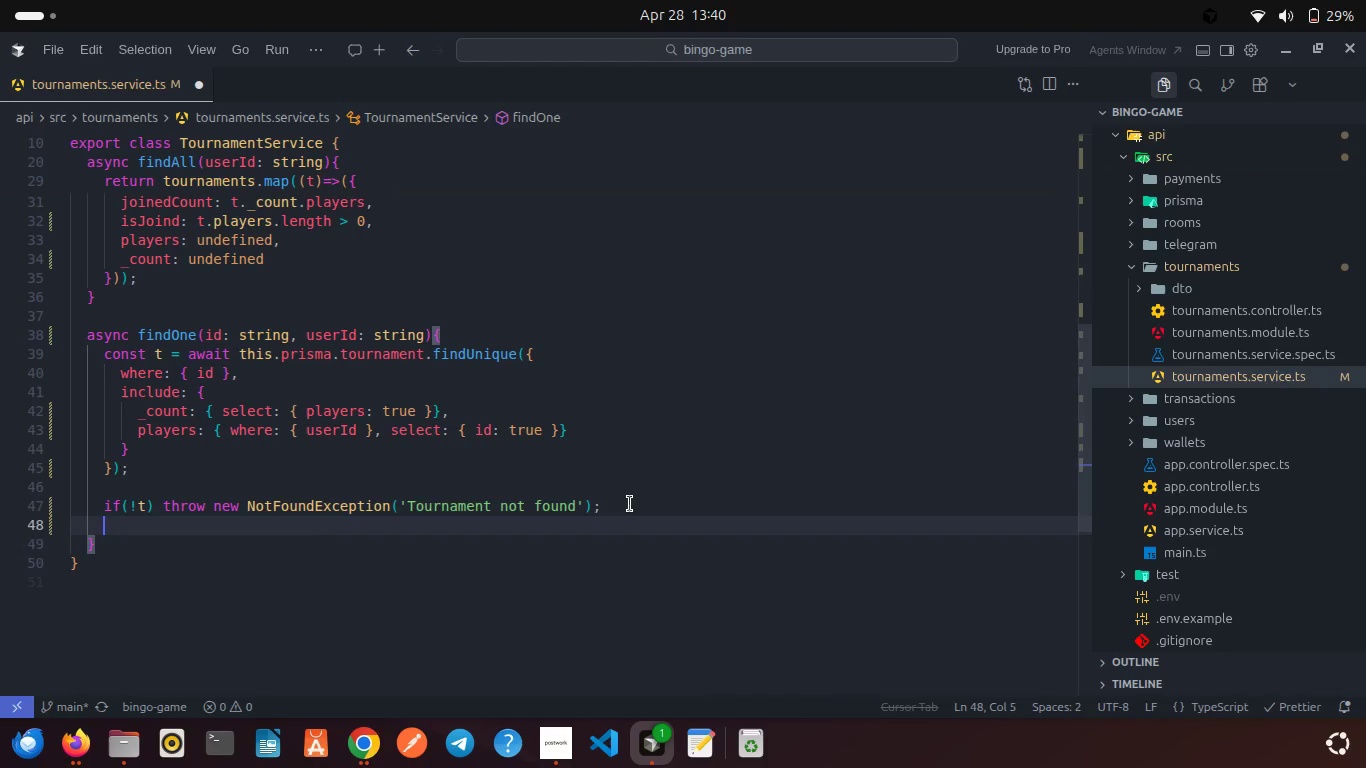 
key(Enter)
 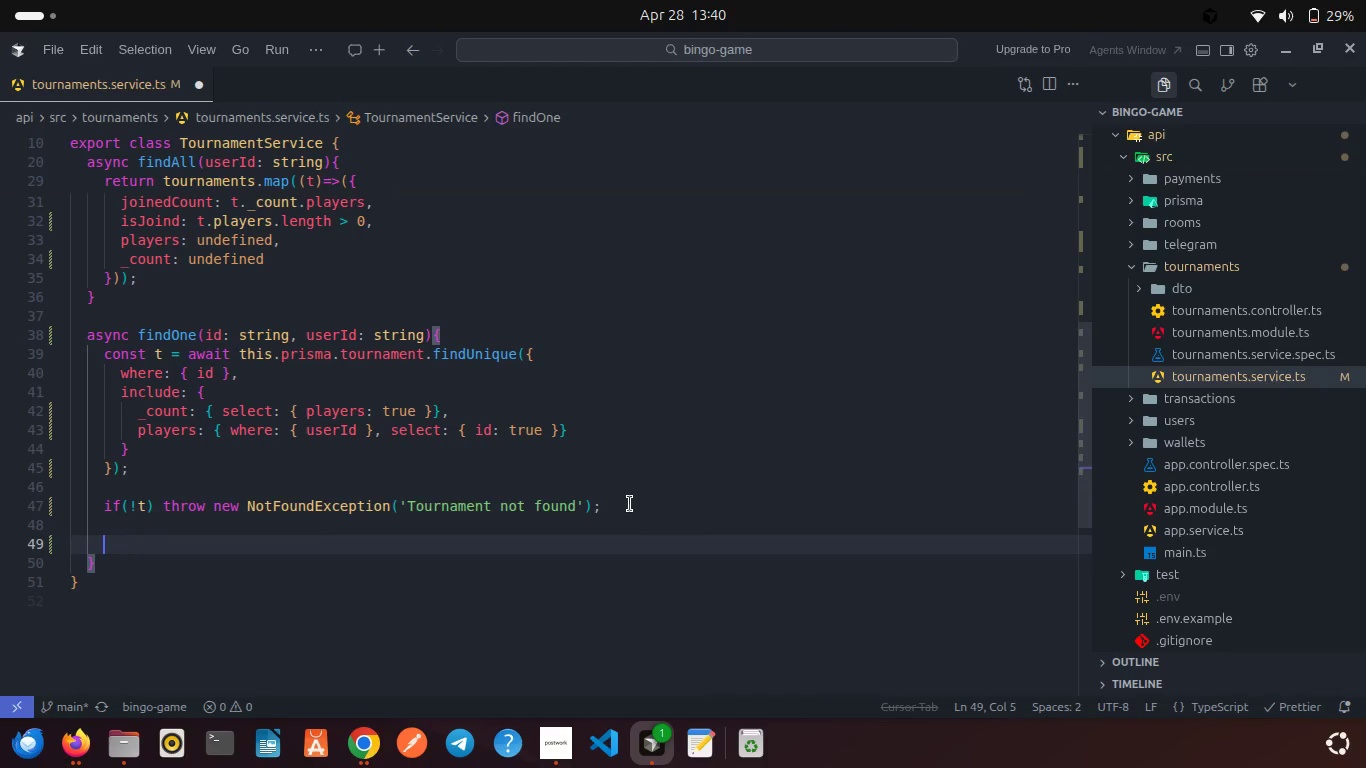 
type(retur)
 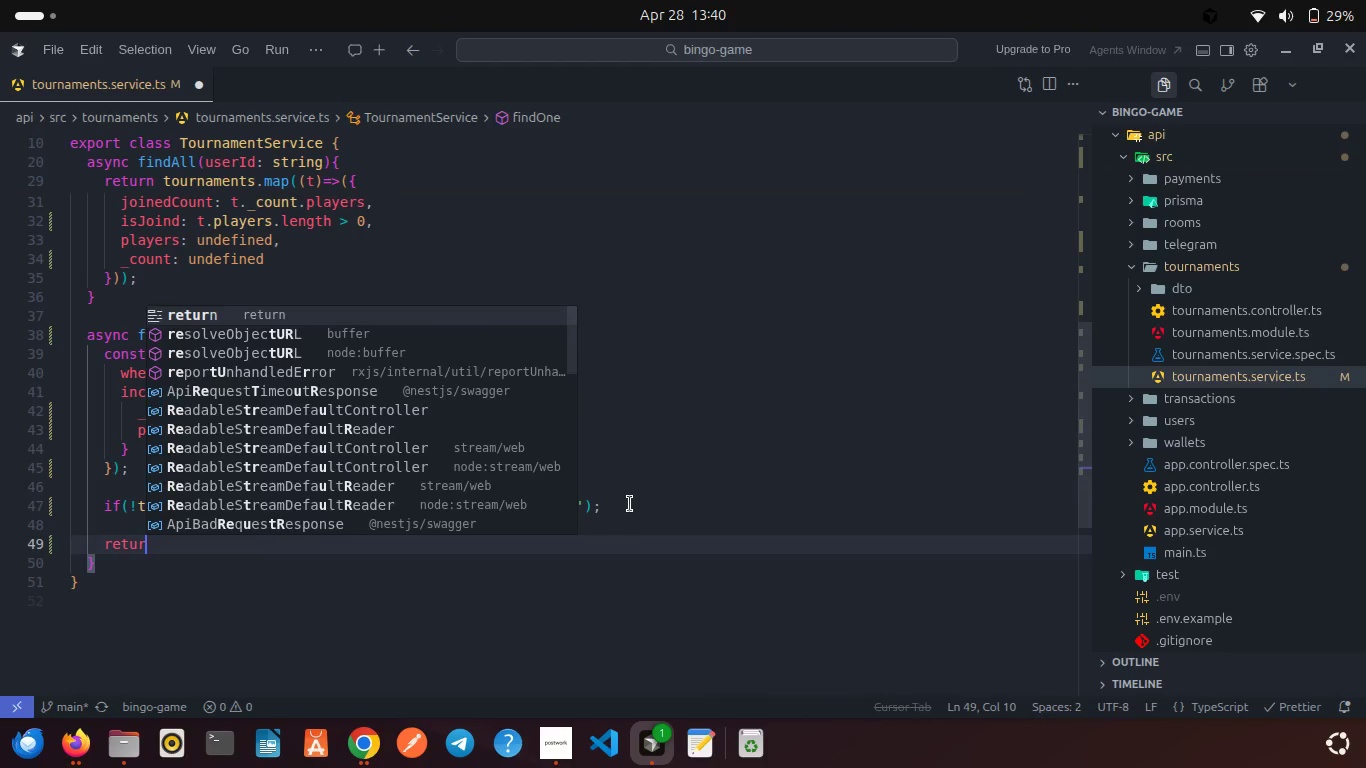 
key(Enter)
 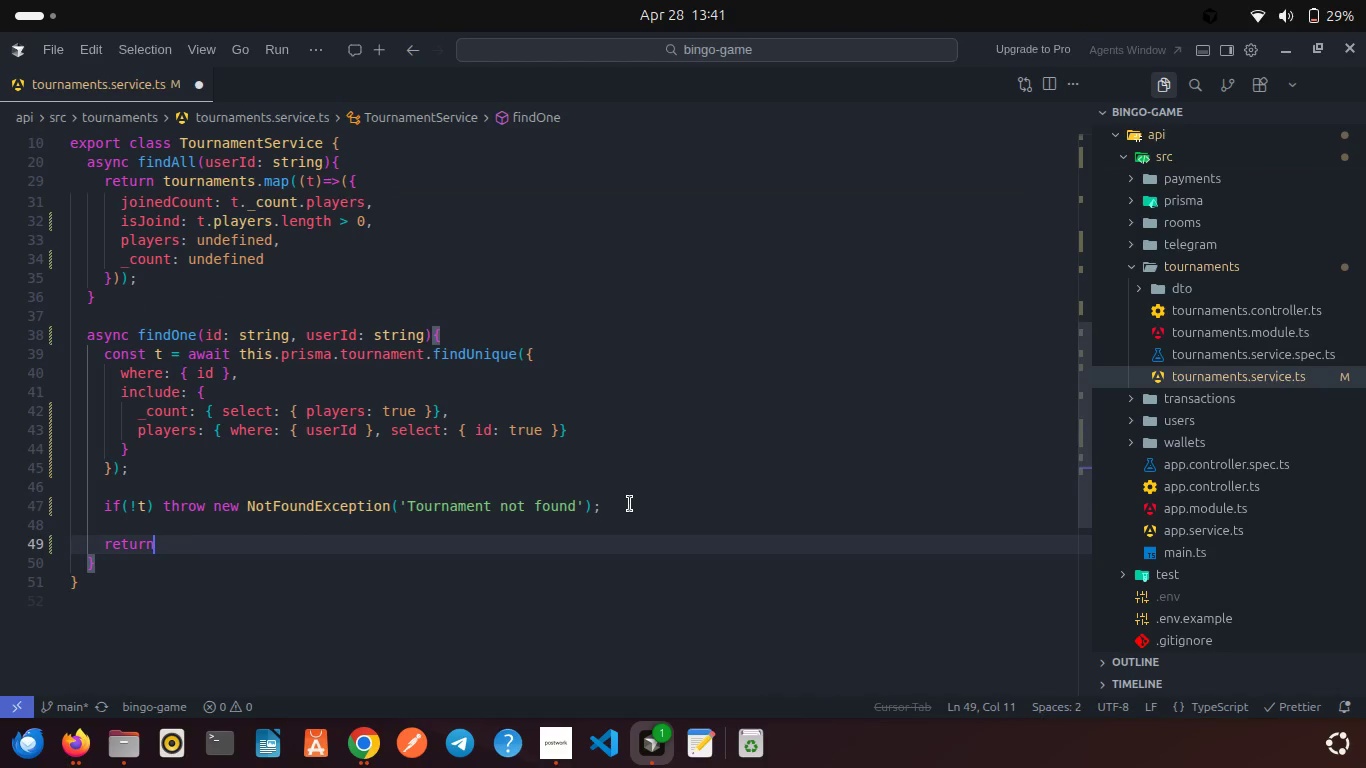 
key(Space)
 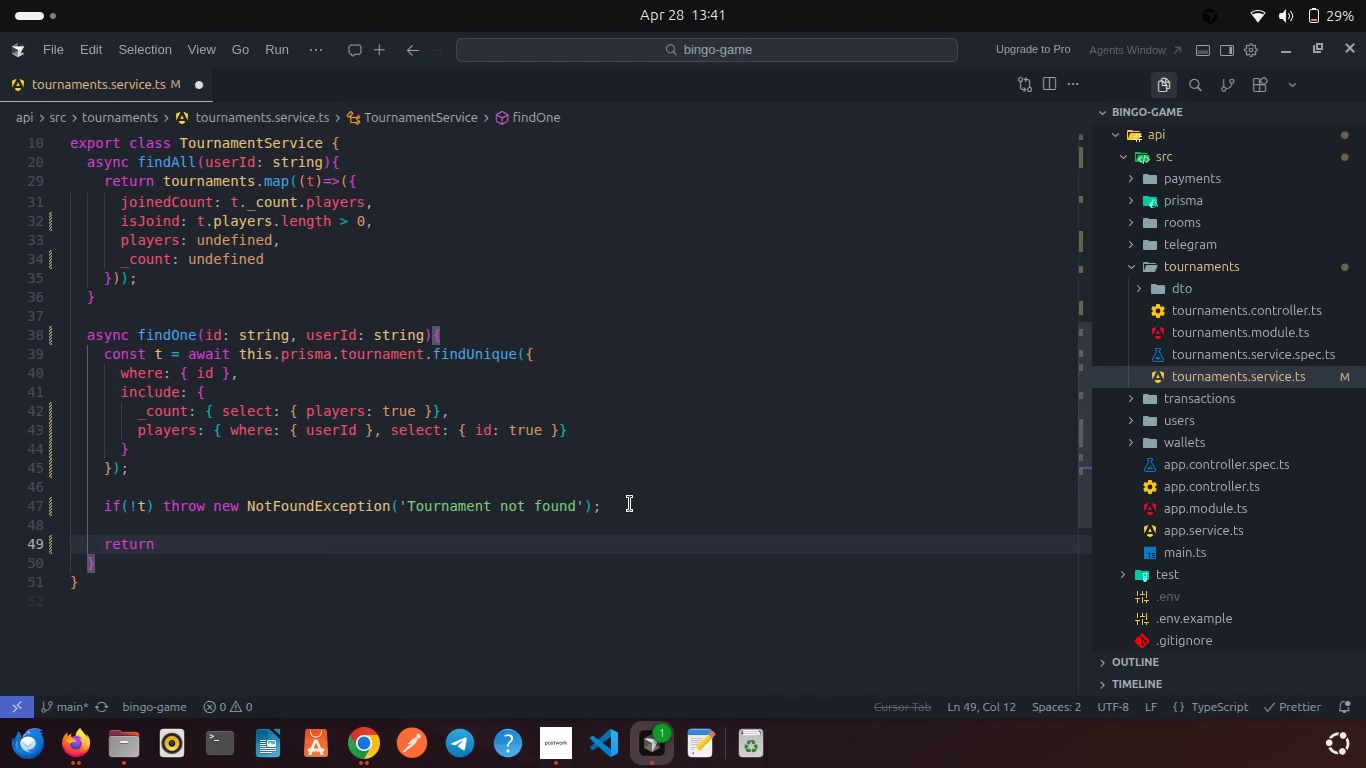 
key(Shift+ShiftRight)
 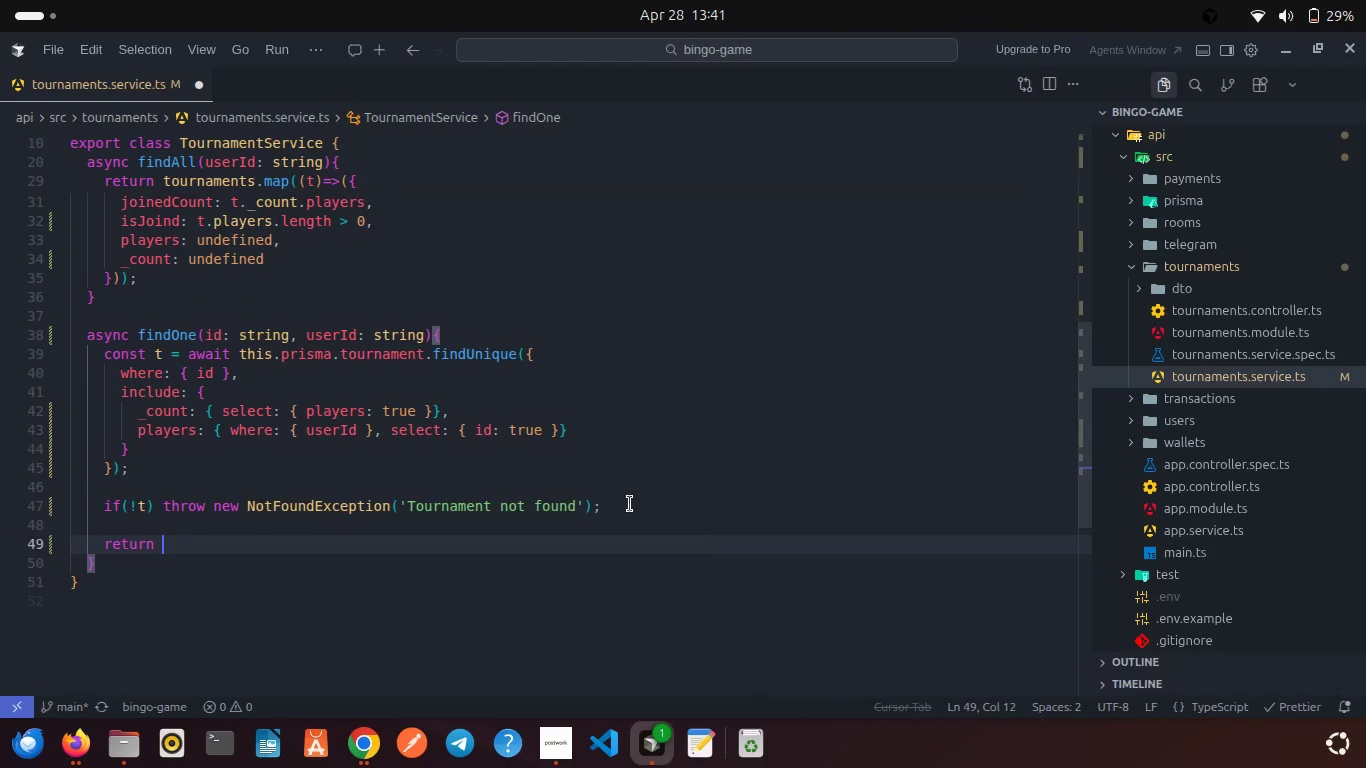 
key(Shift+BracketLeft)
 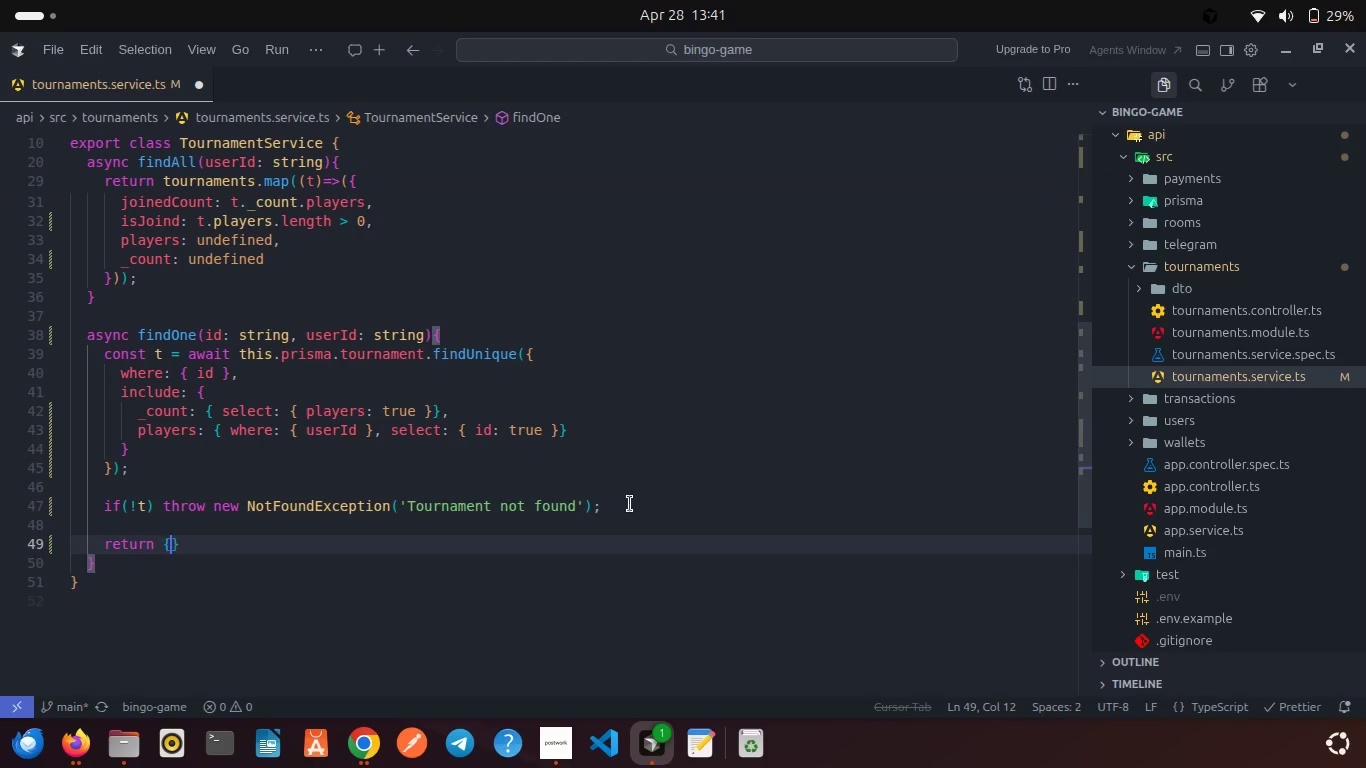 
key(Enter)
 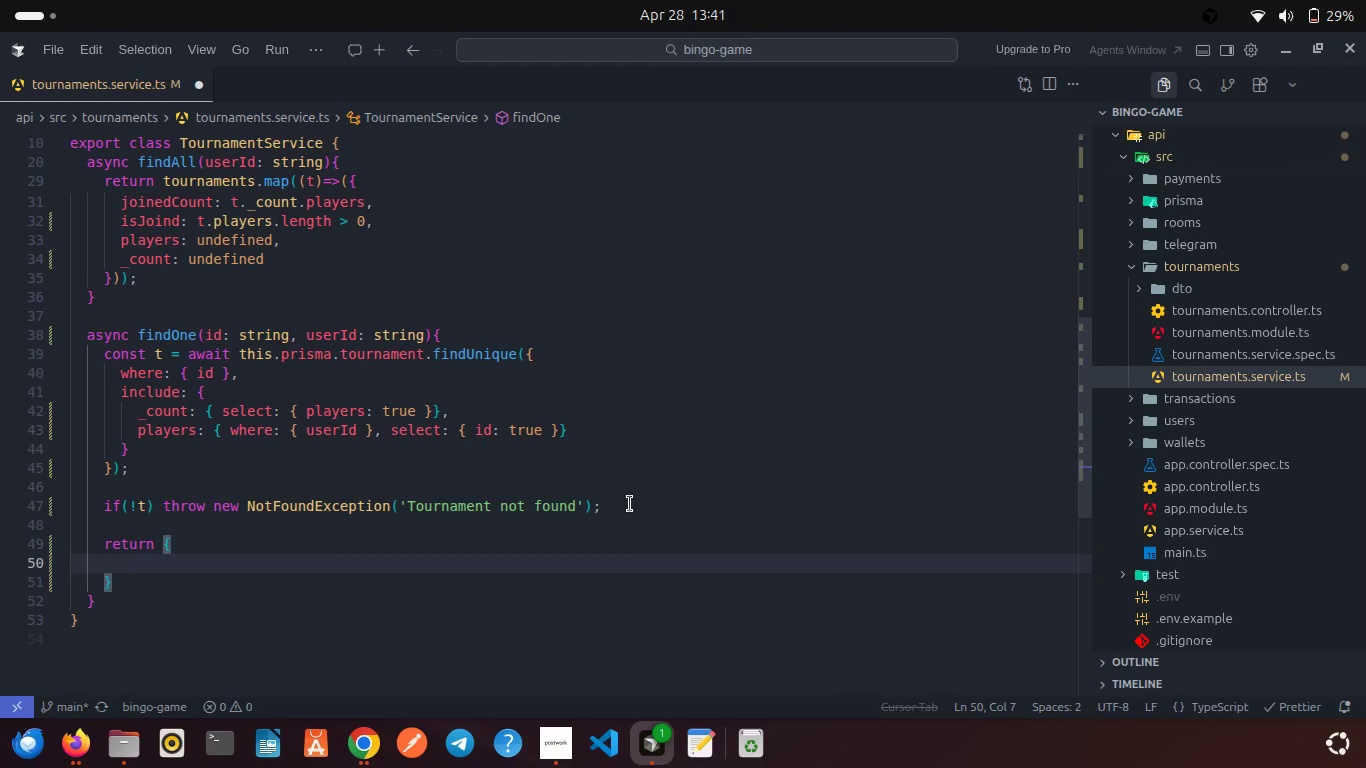 
key(Period)
 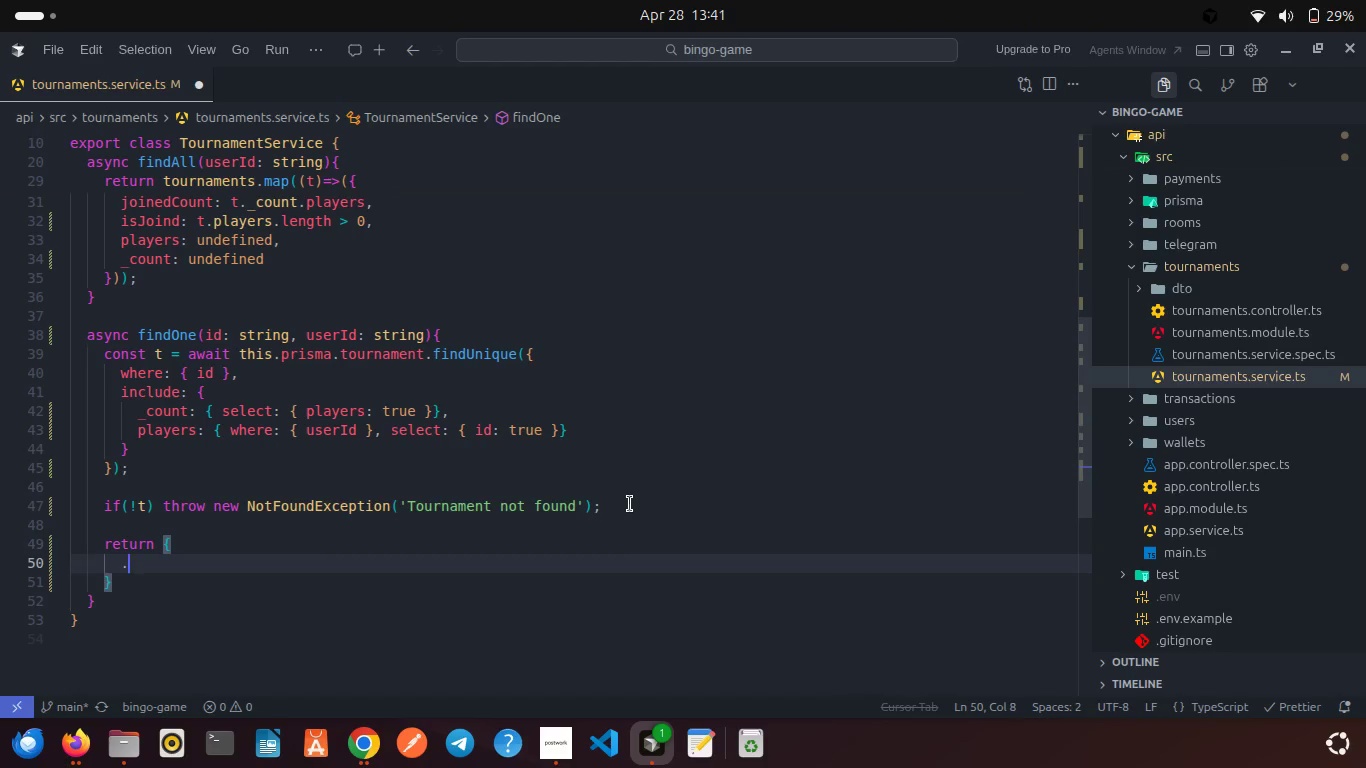 
key(Period)
 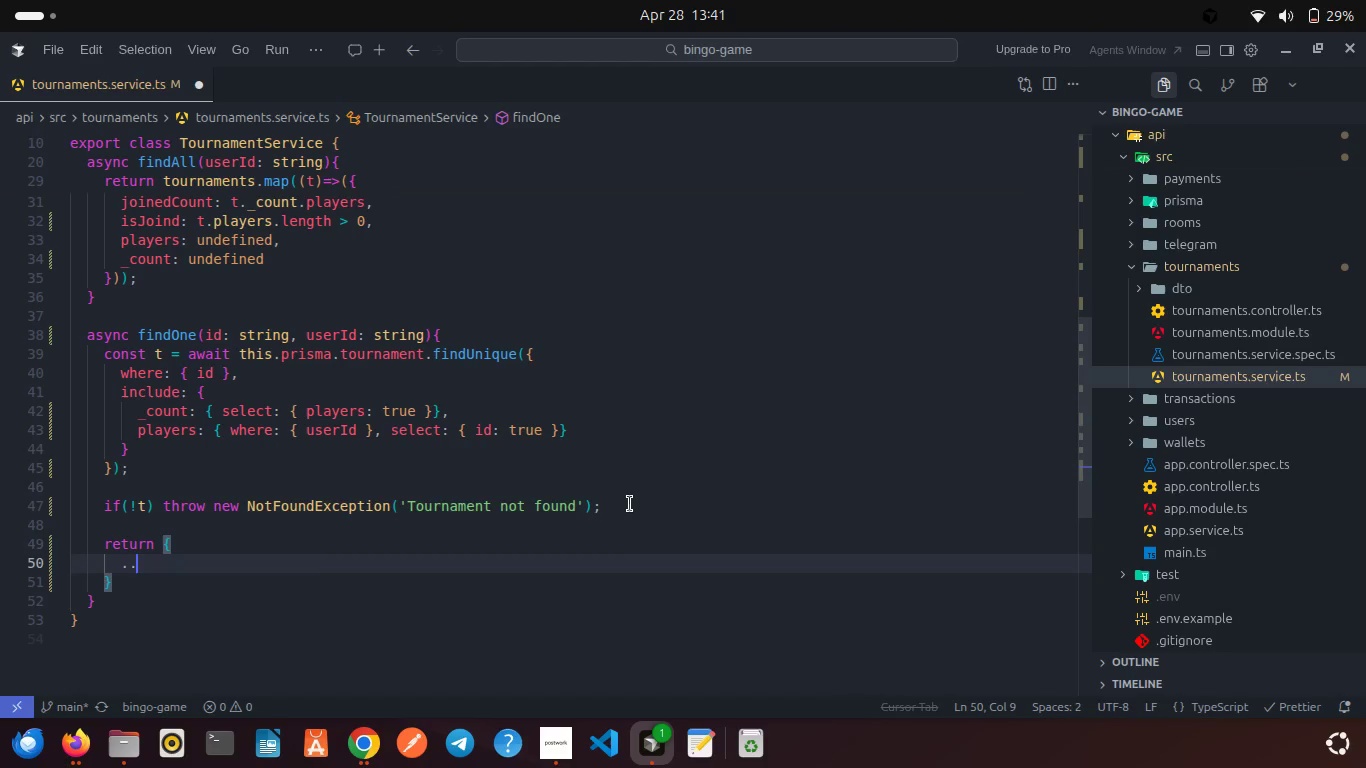 
key(Period)
 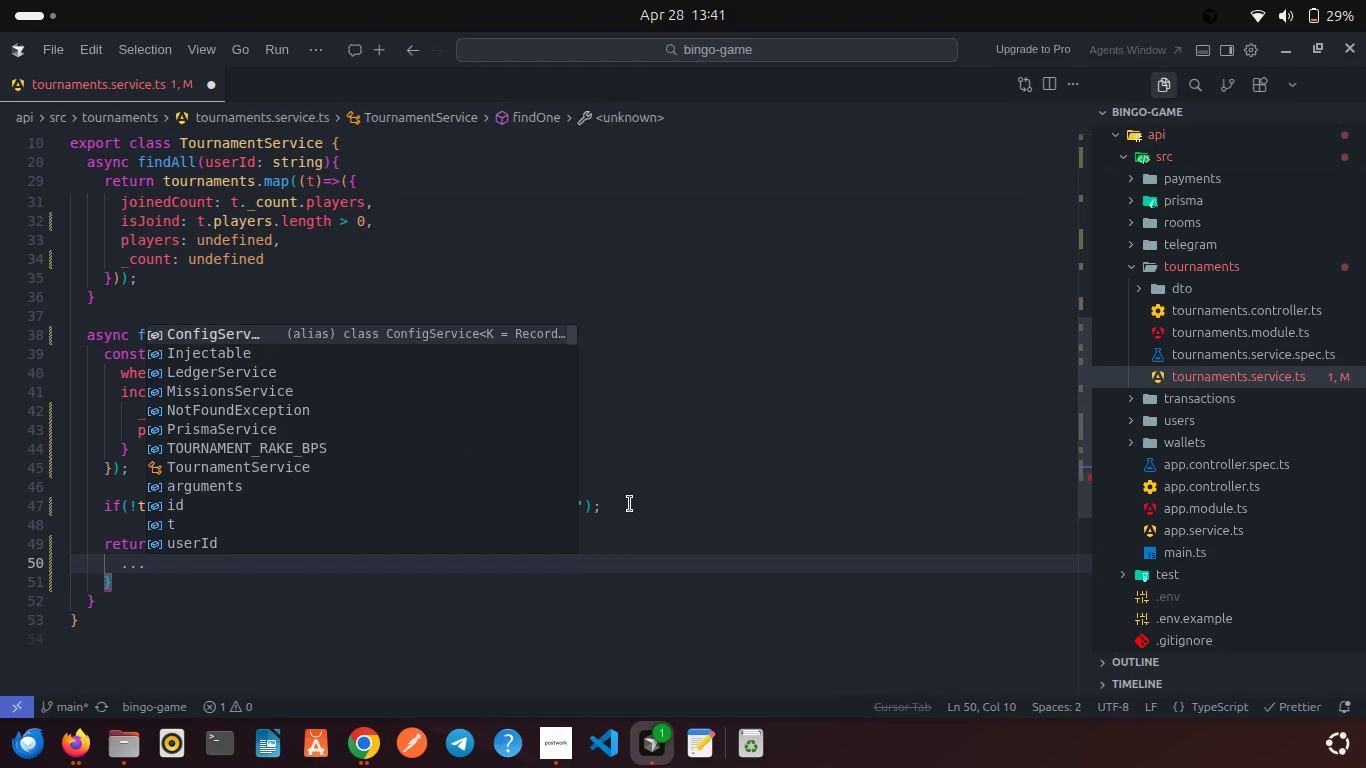 
key(T)
 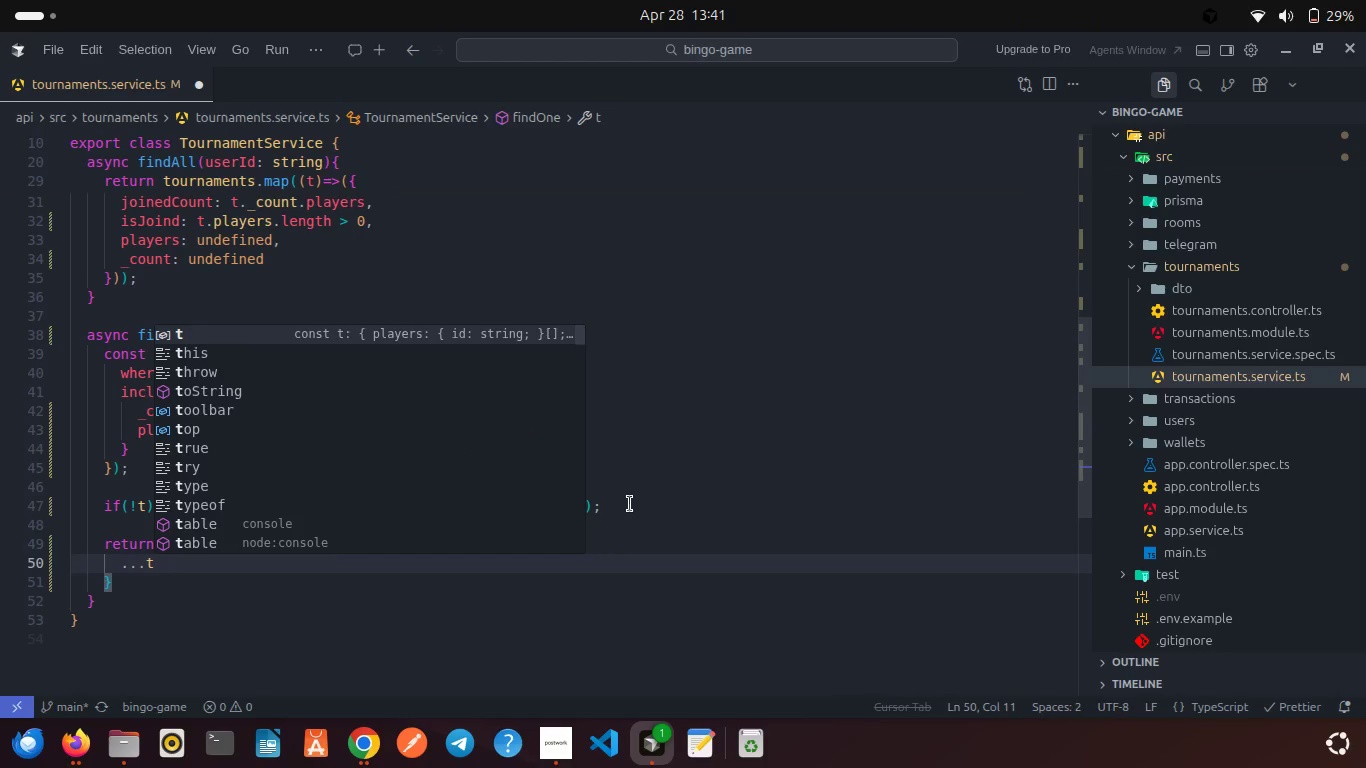 
key(Comma)
 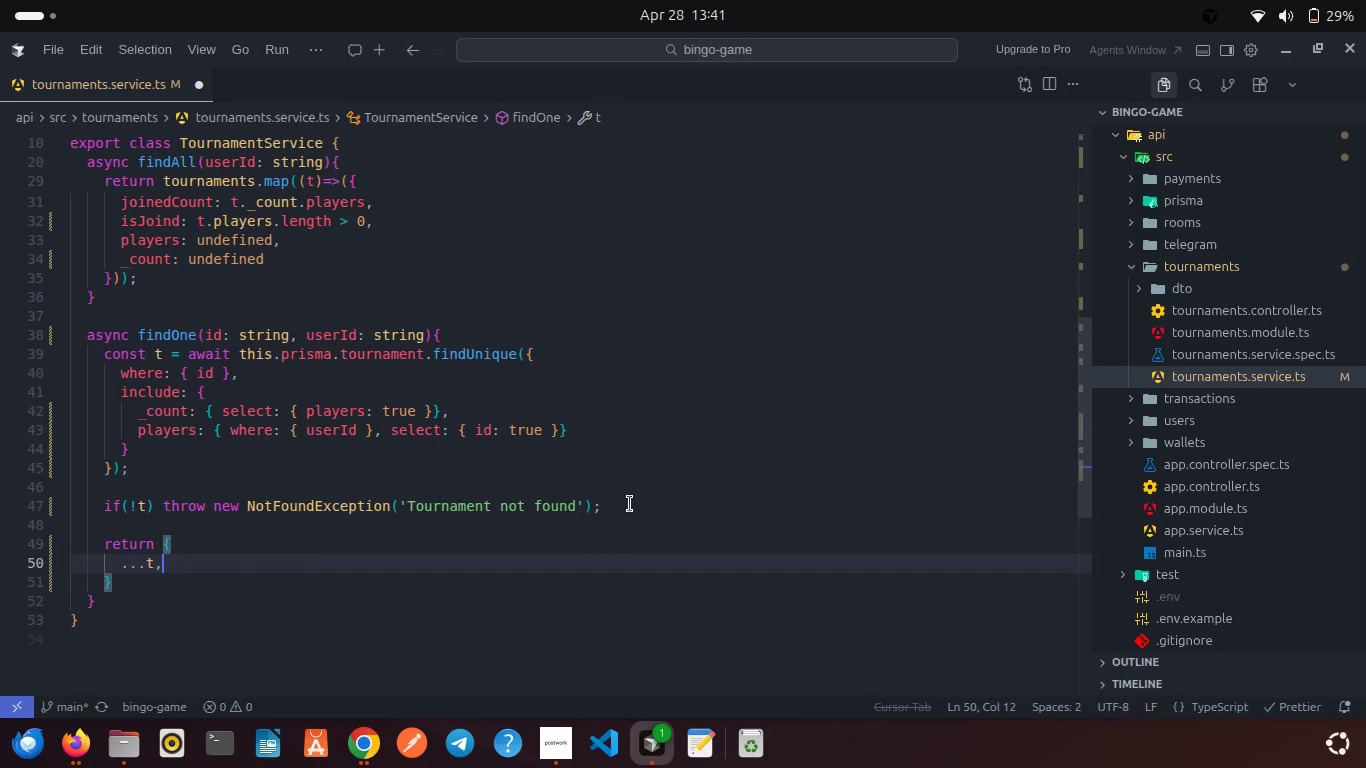 
key(Enter)
 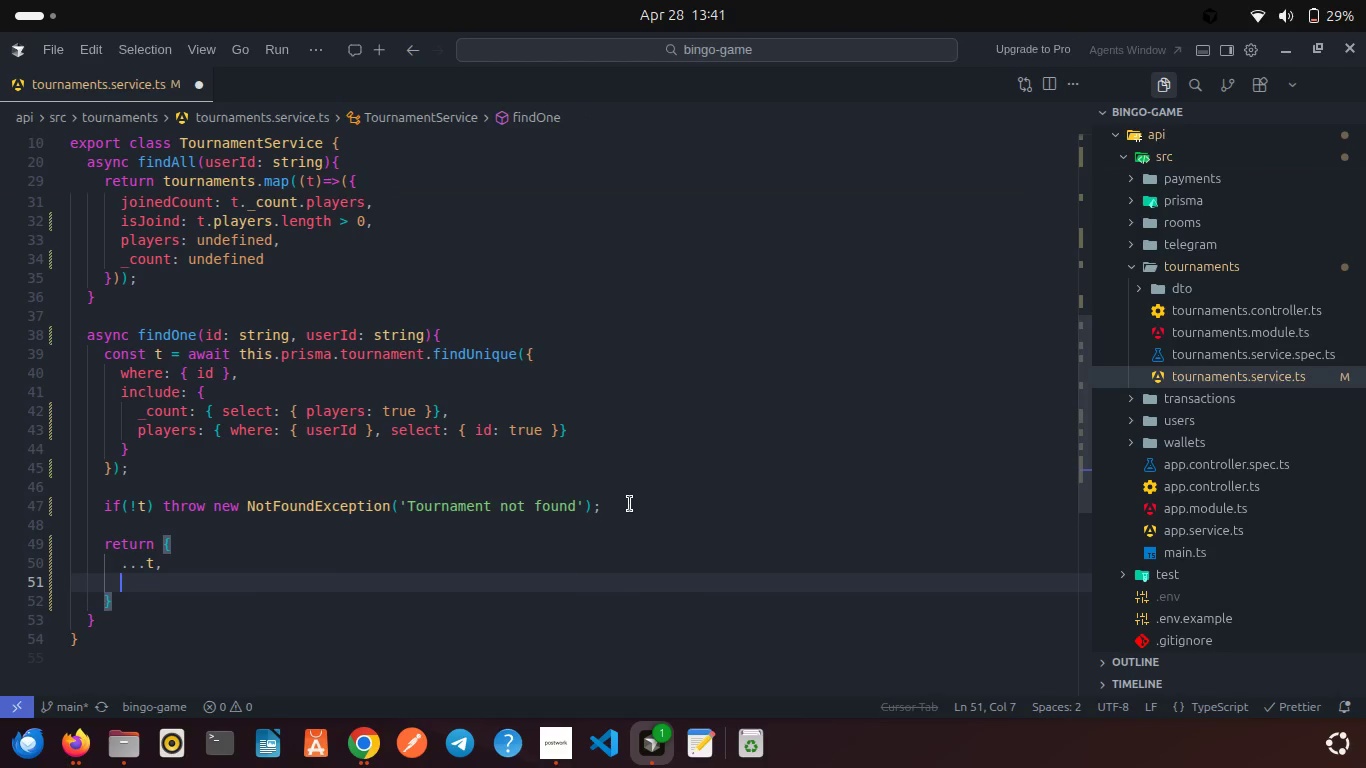 
type(joind)
 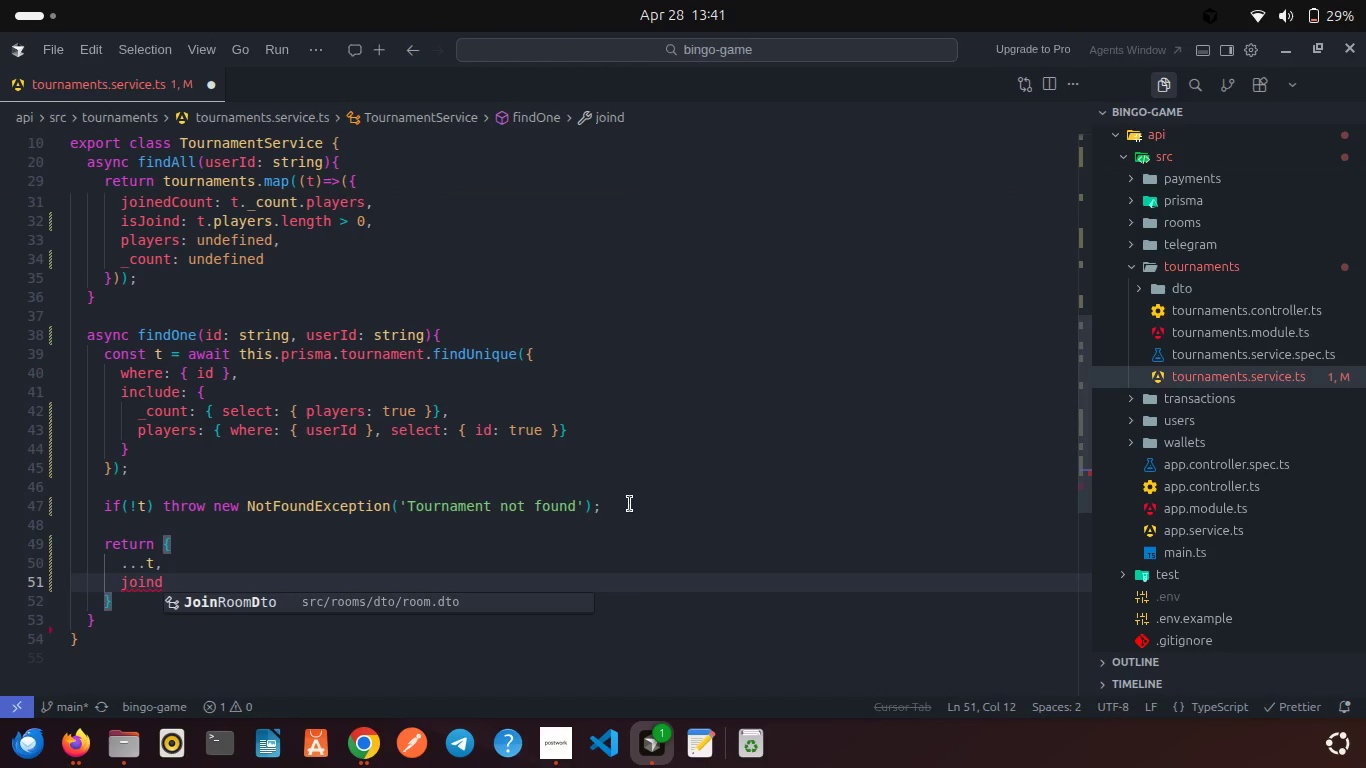 
hold_key(key=ShiftLeft, duration=0.88)
 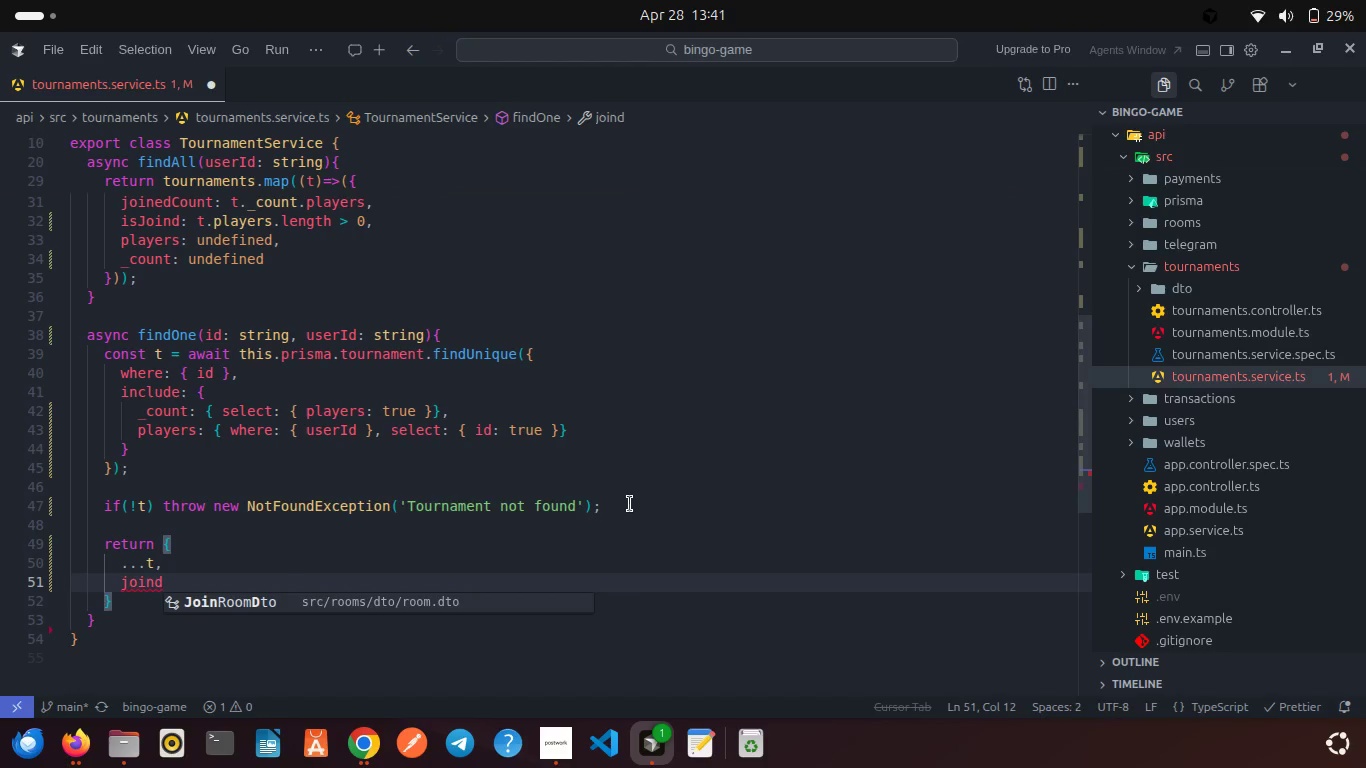 
key(Backspace)
type(edCount: t.)
 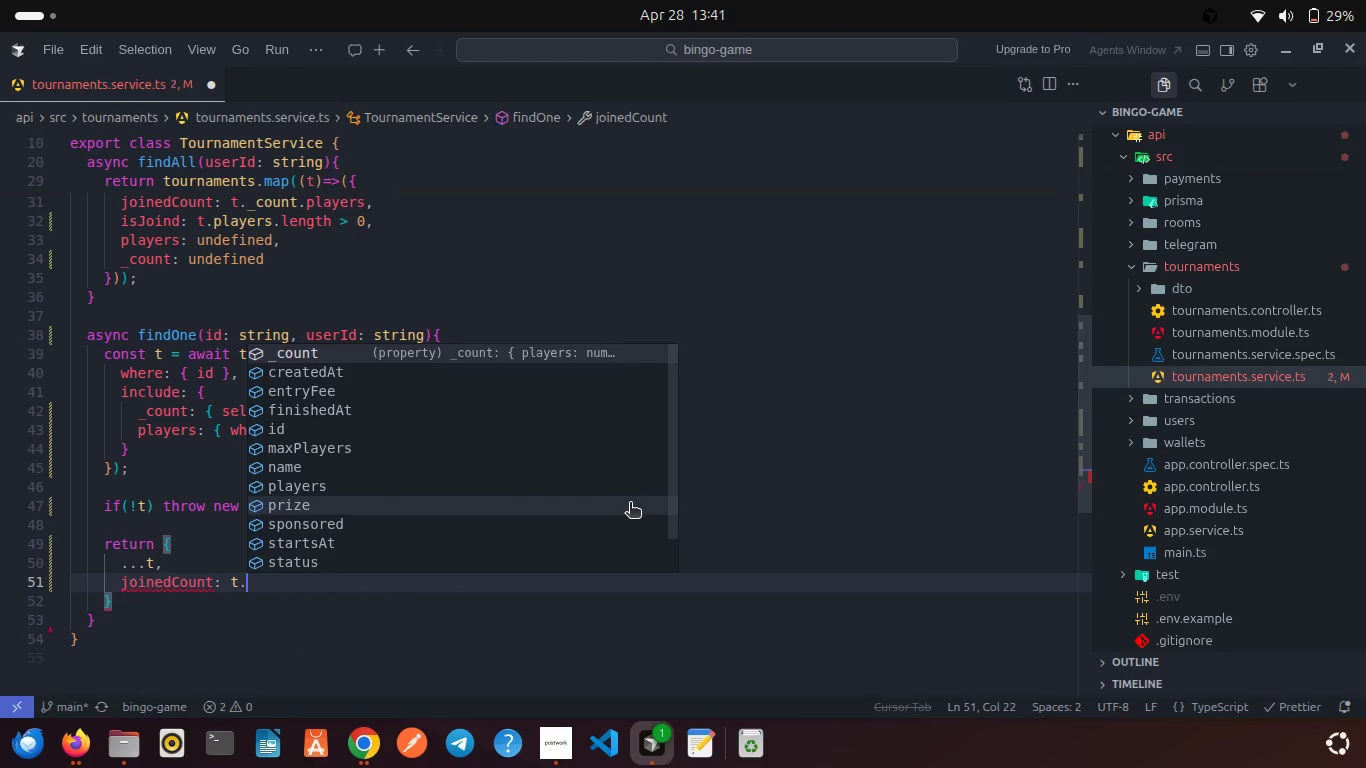 
key(Enter)
 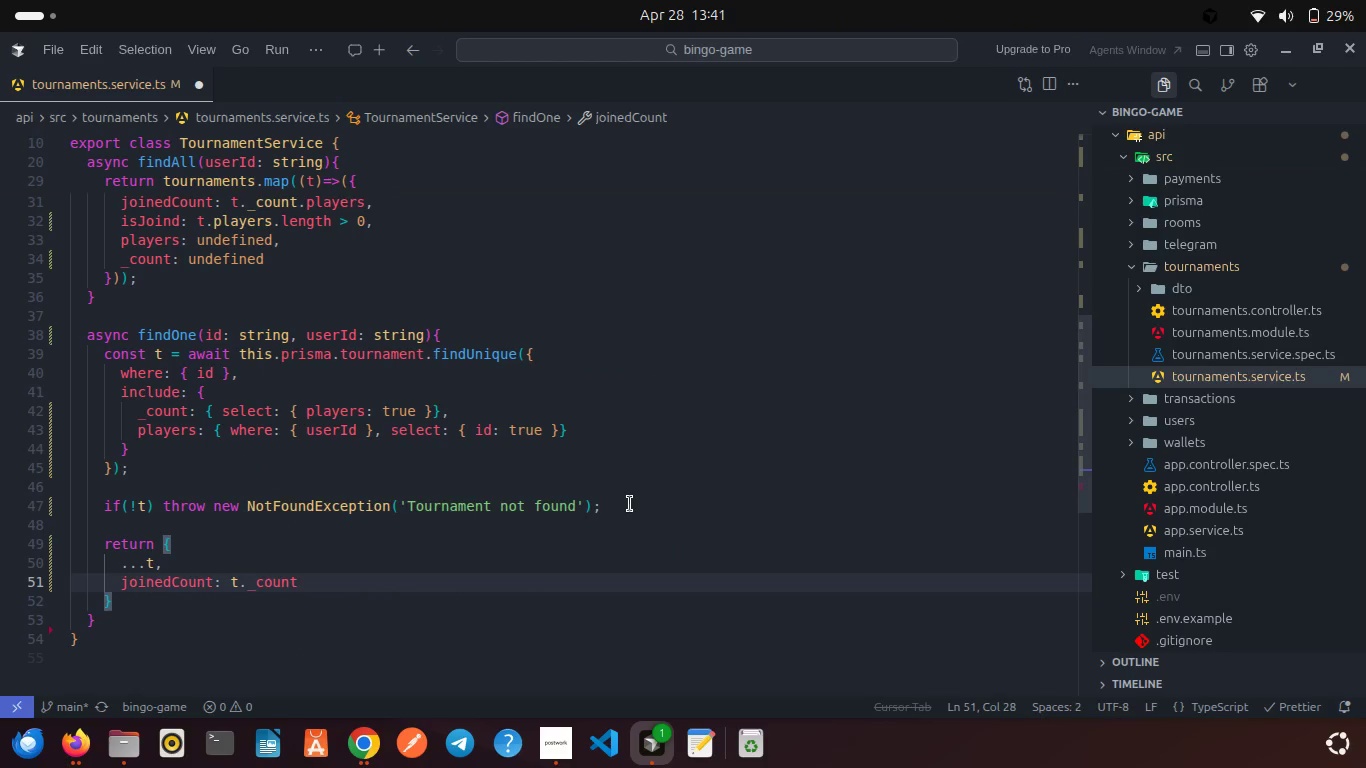 
type(.pa)
 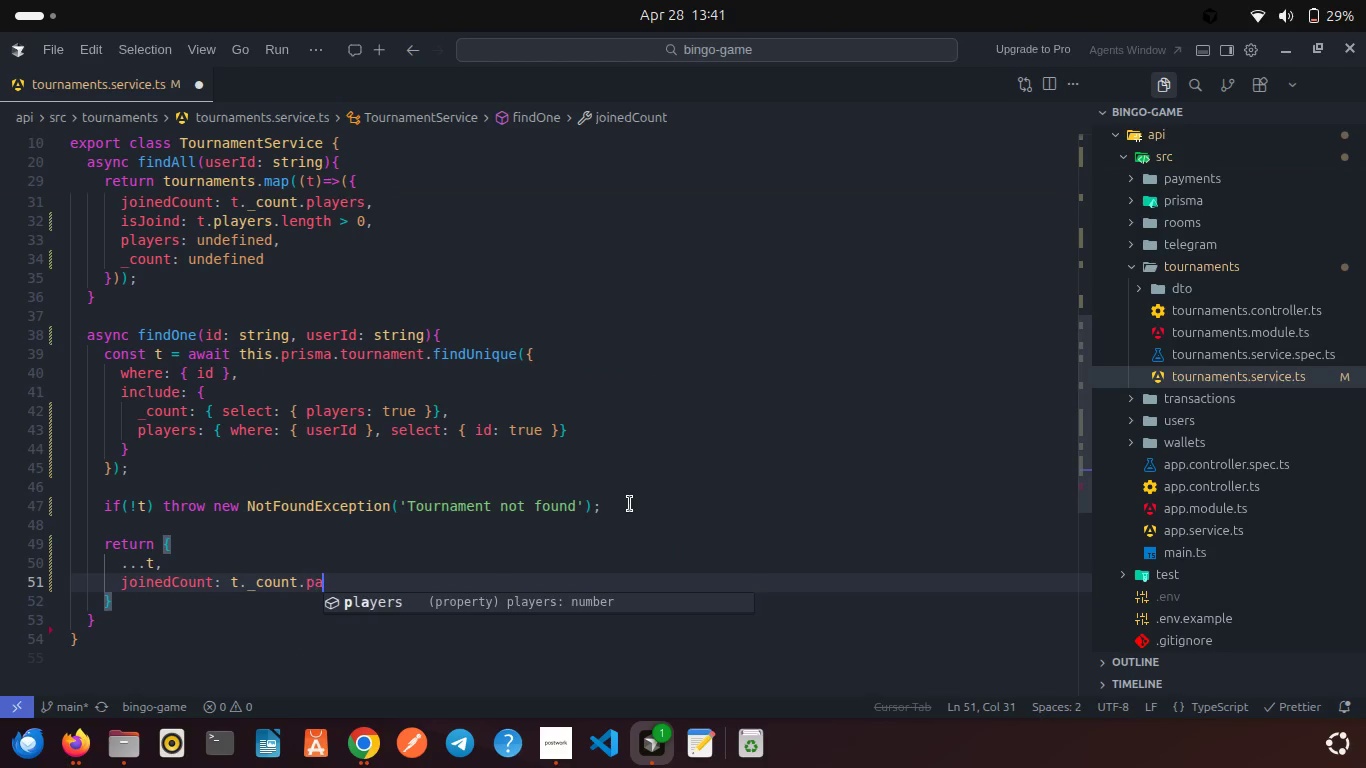 
key(Enter)
 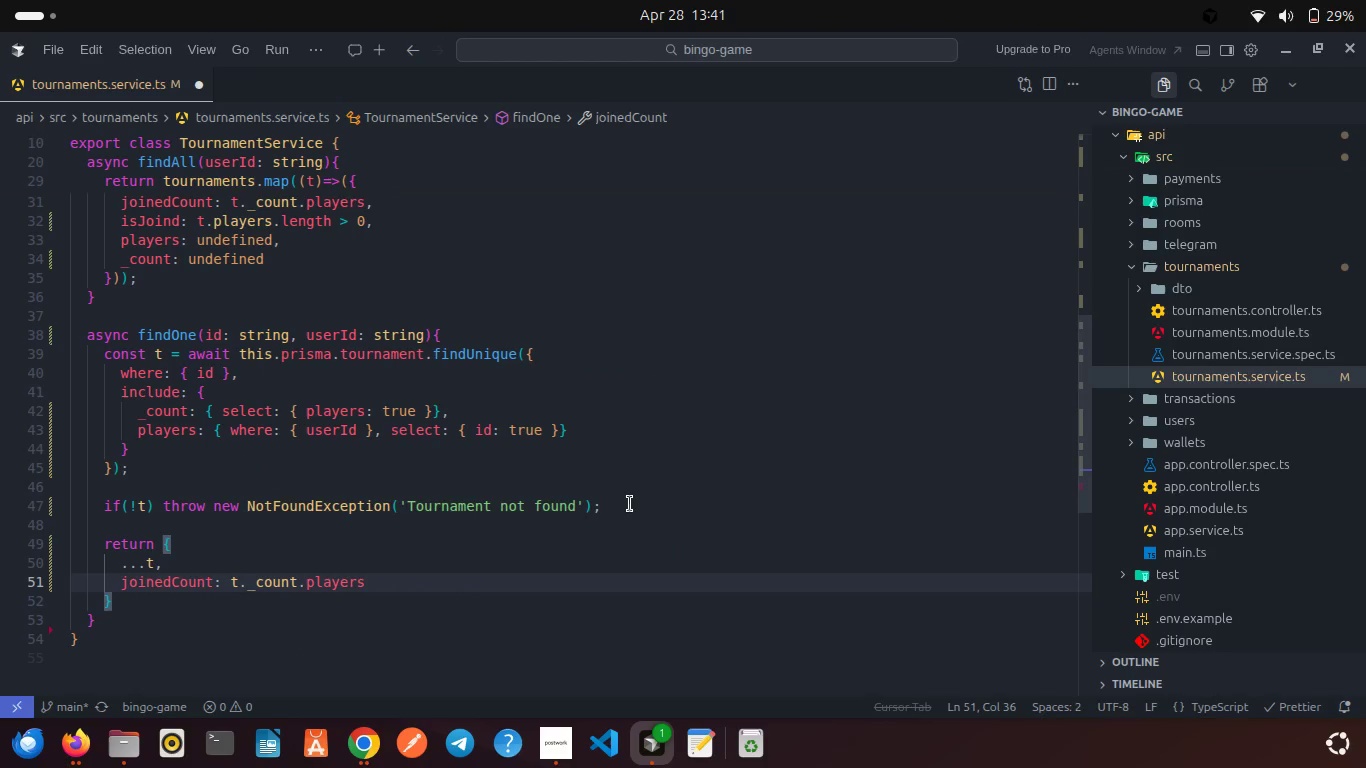 
key(Comma)
 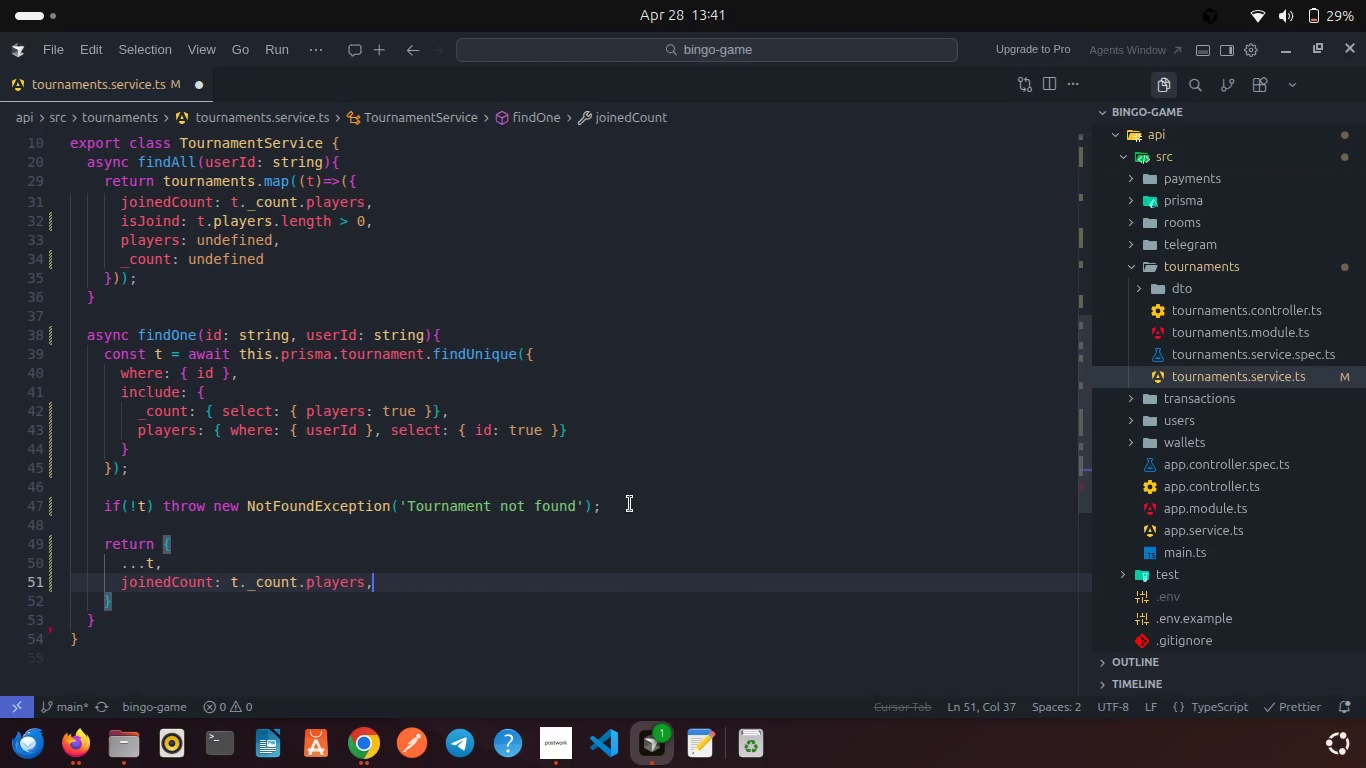 
key(Enter)
 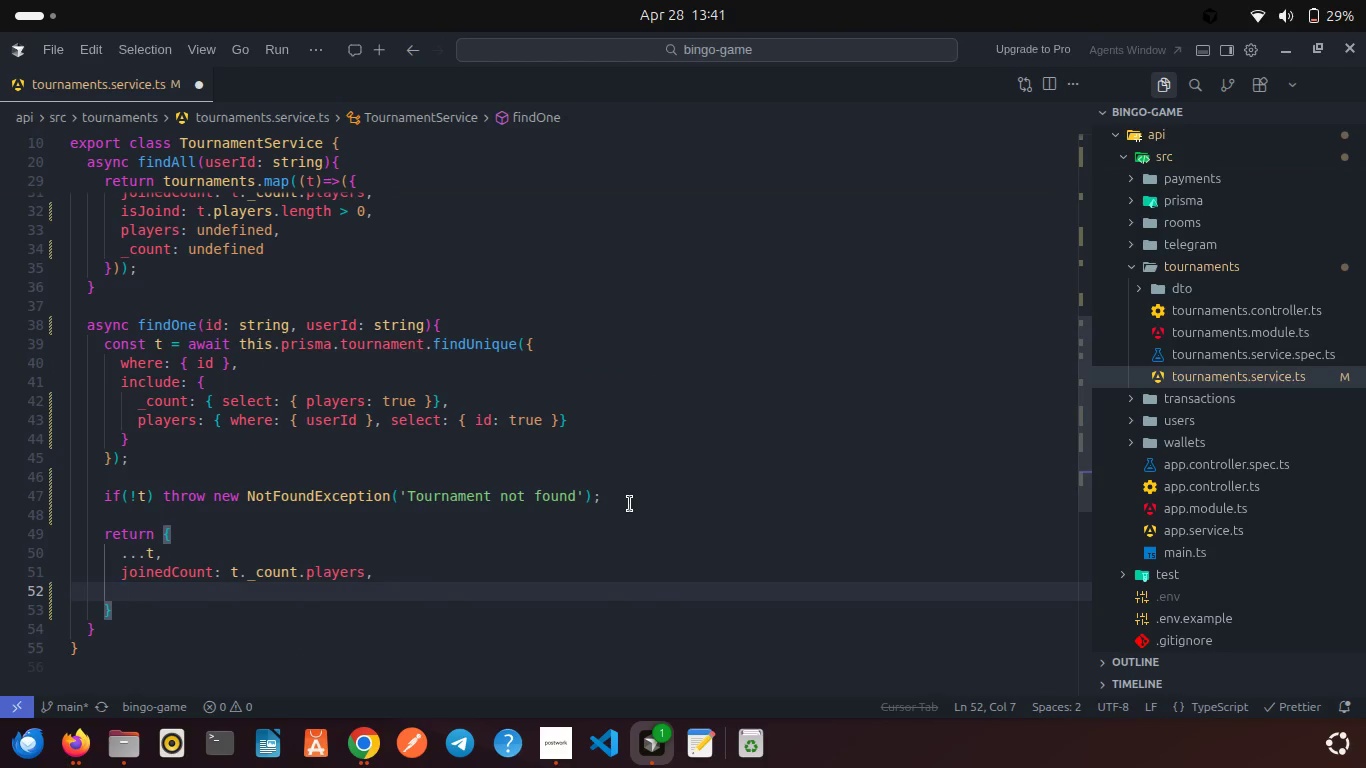 
type(isJoined: t,p)
key(Backspace)
key(Backspace)
type(.p)
 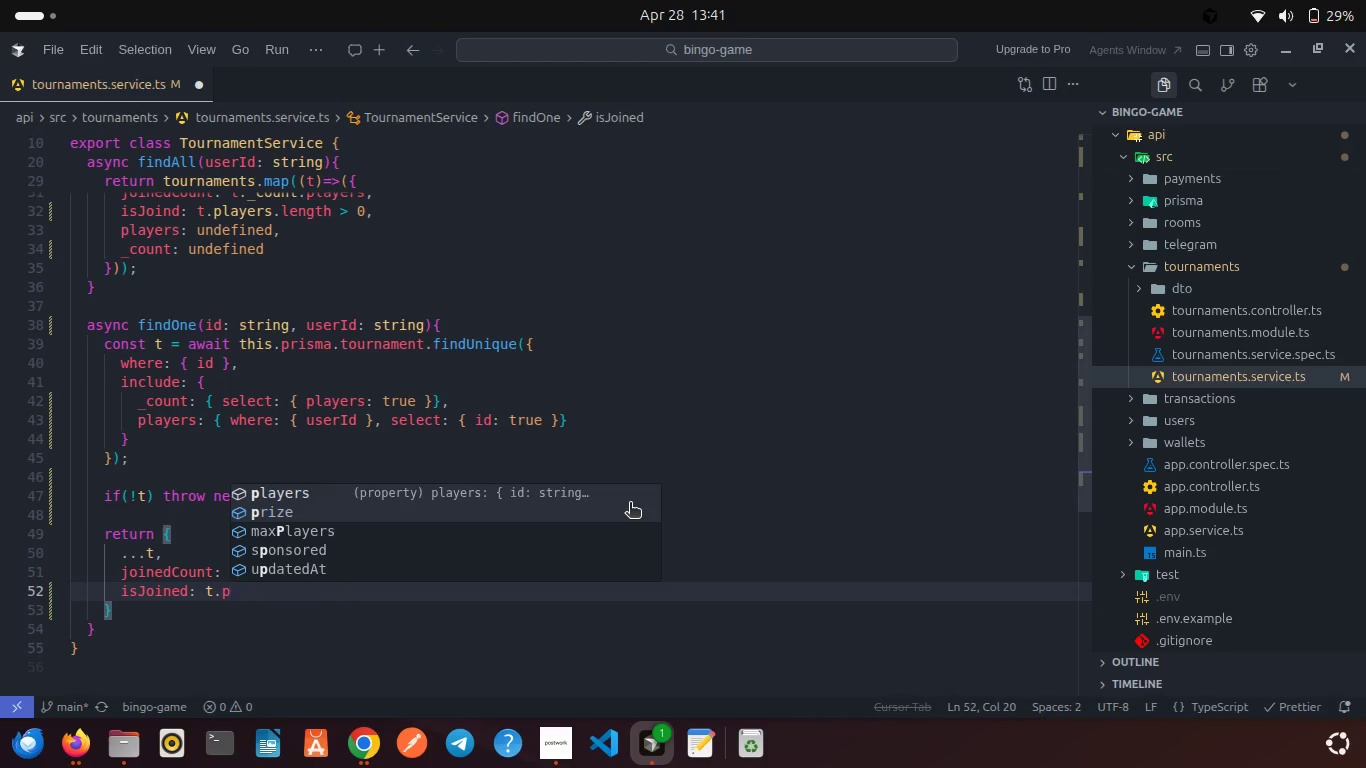 
key(Enter)
 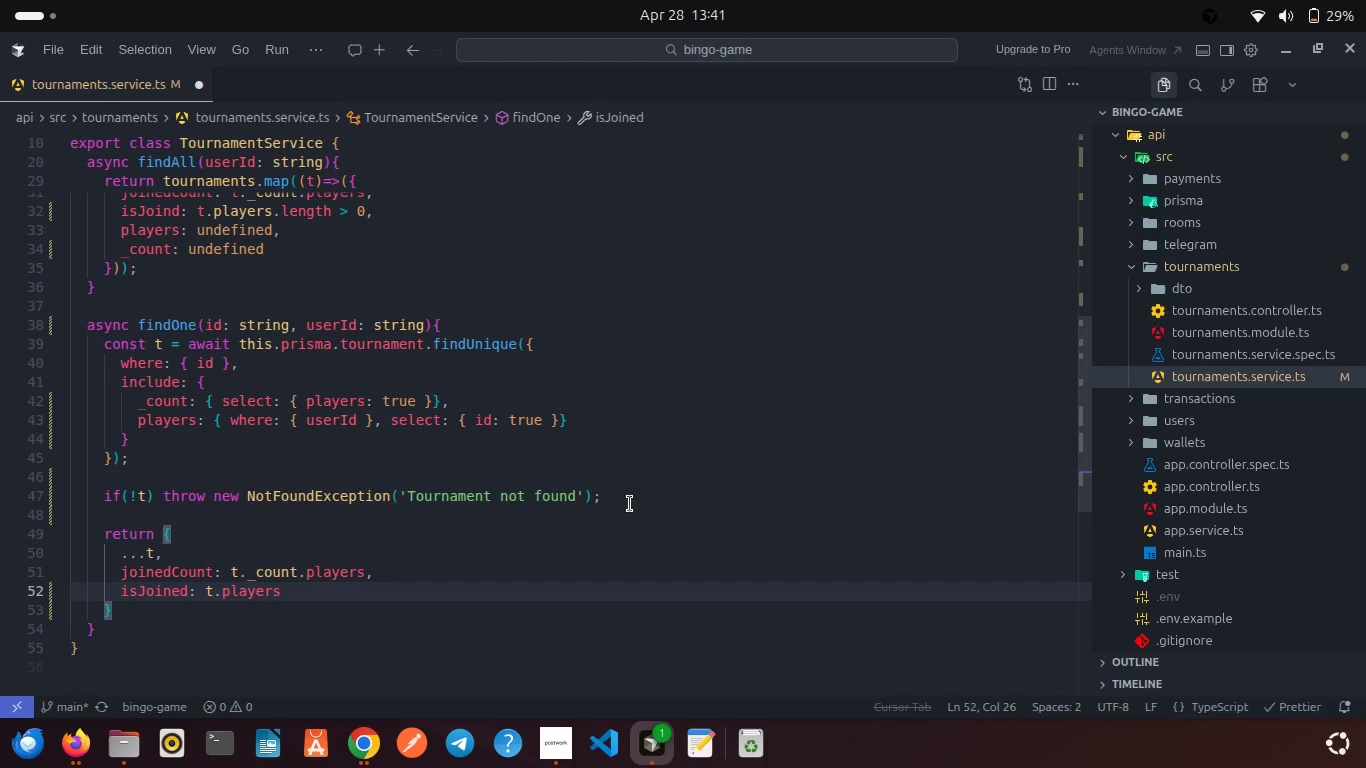 
type(.le)
 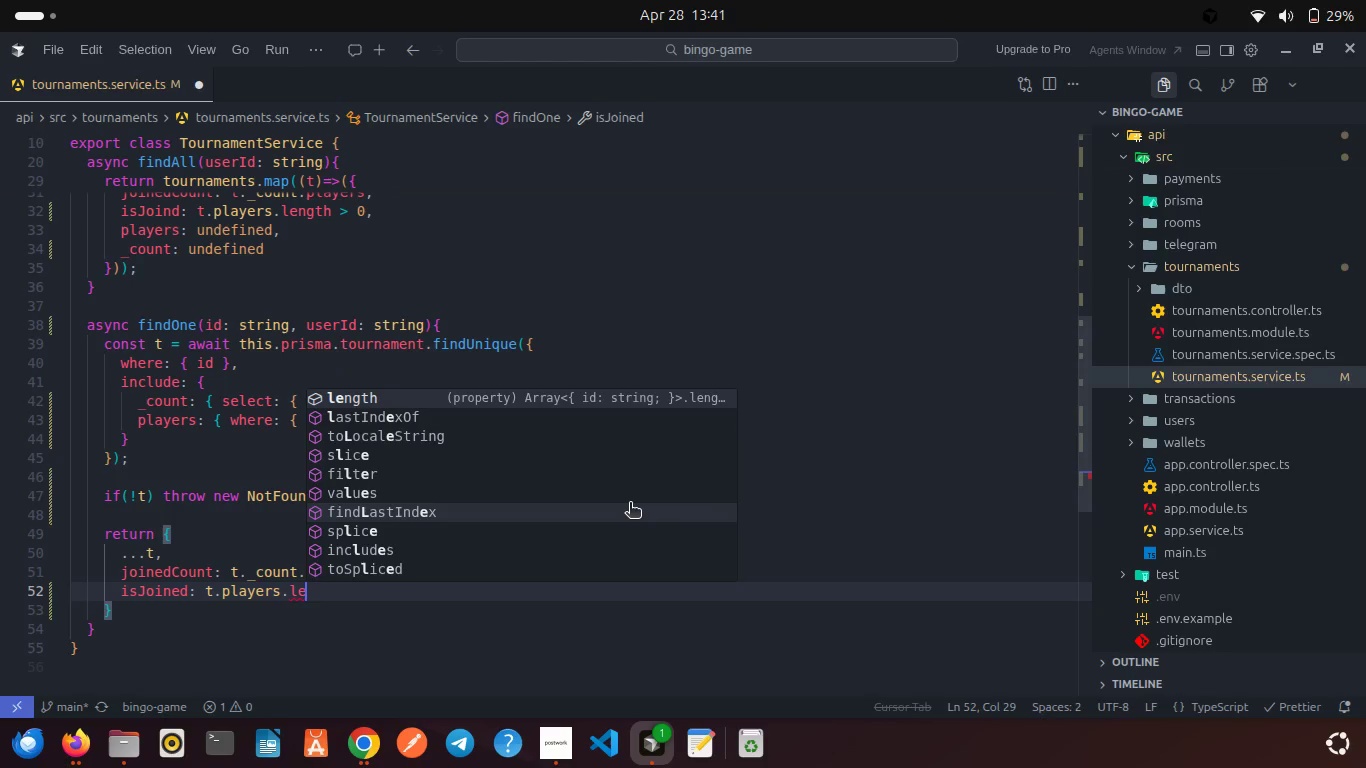 
key(Enter)
 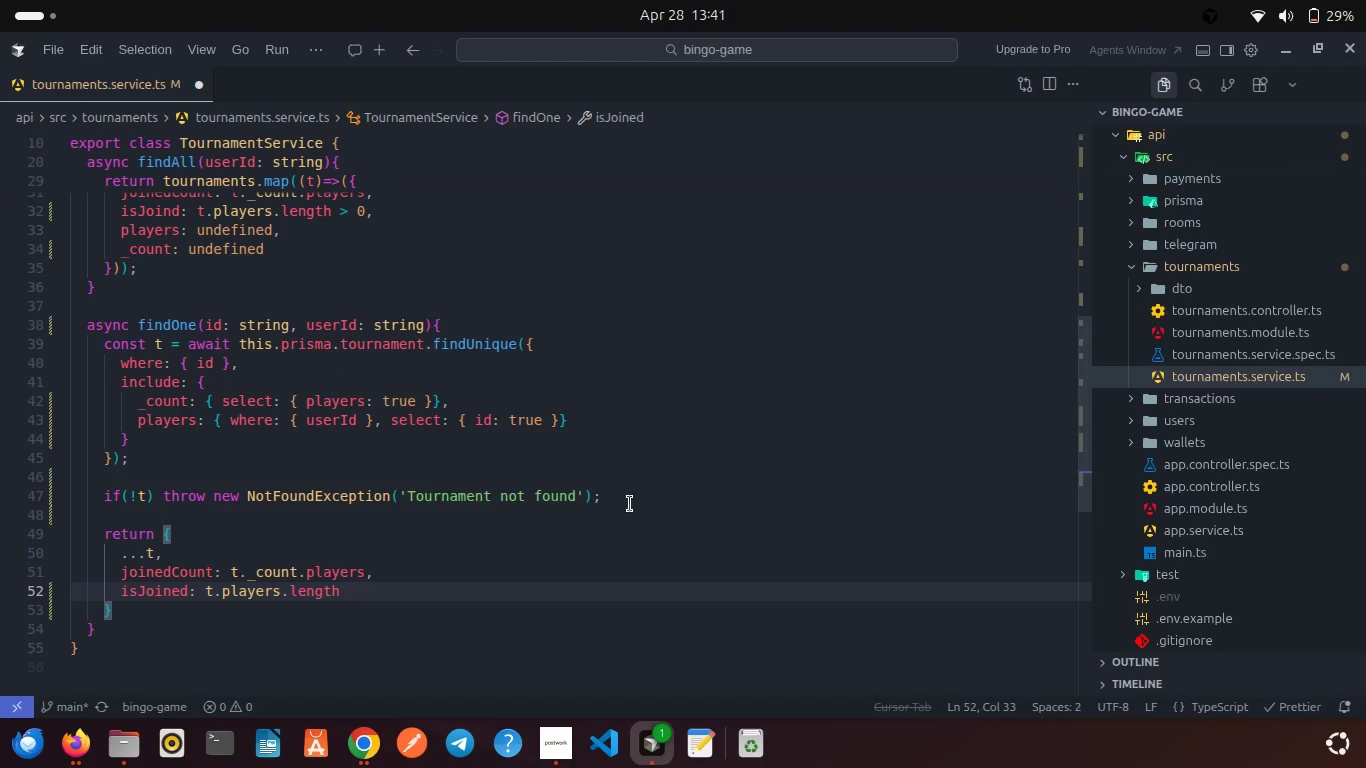 
key(Space)
 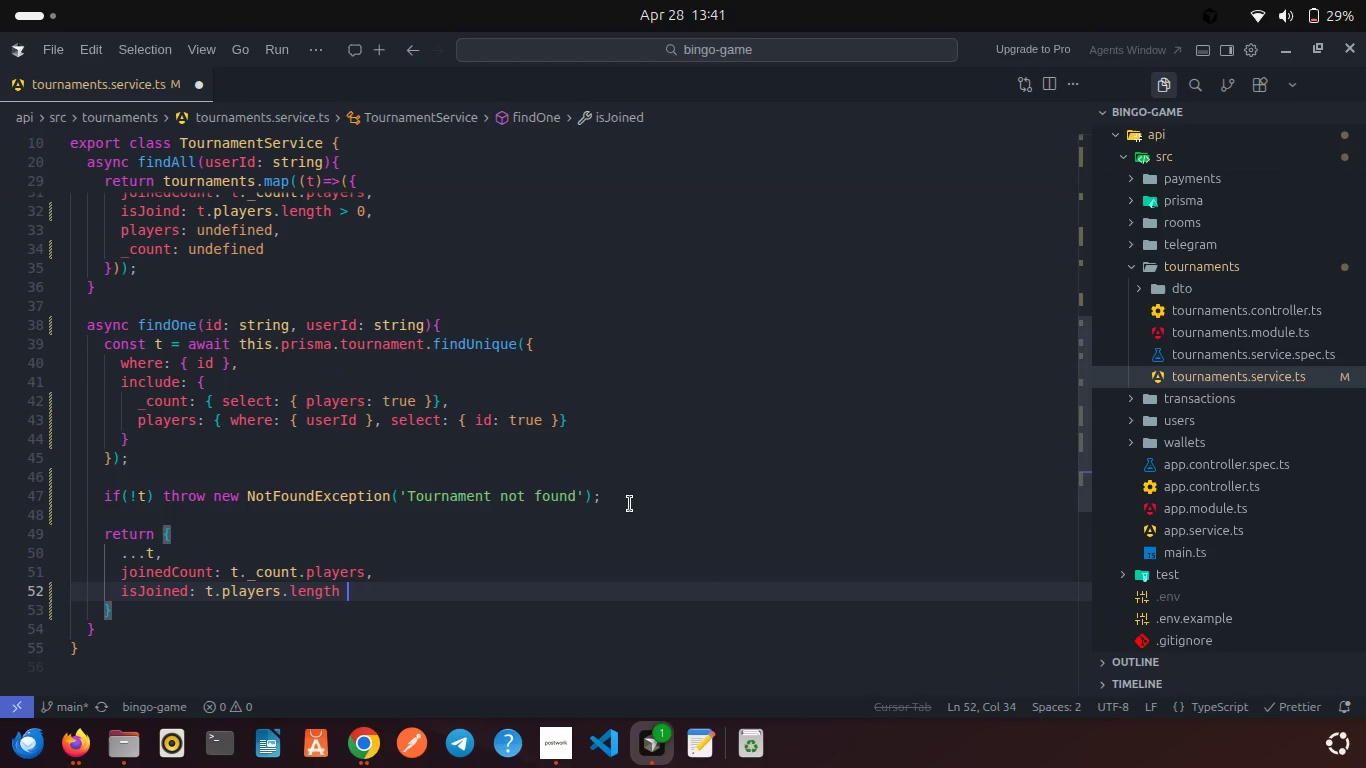 
key(Shift+ShiftRight)
 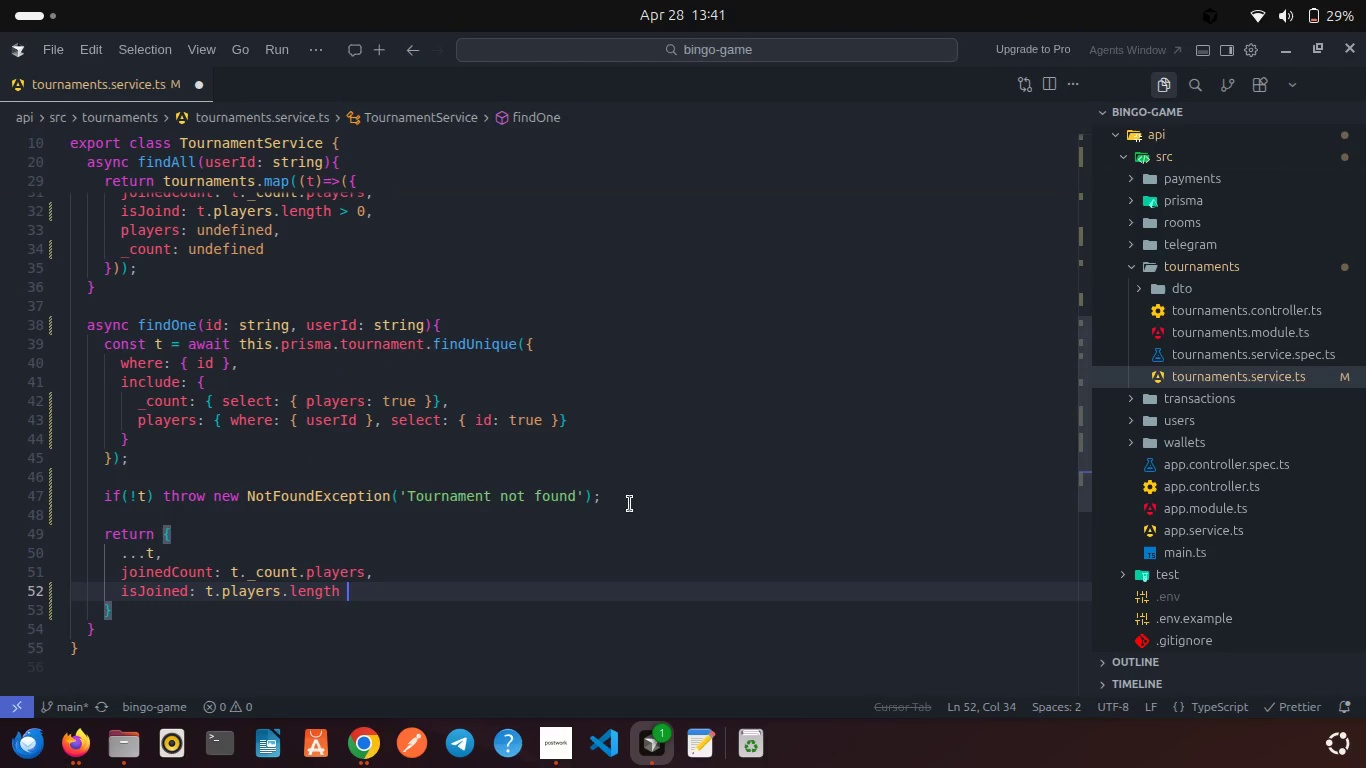 
key(Shift+Period)
 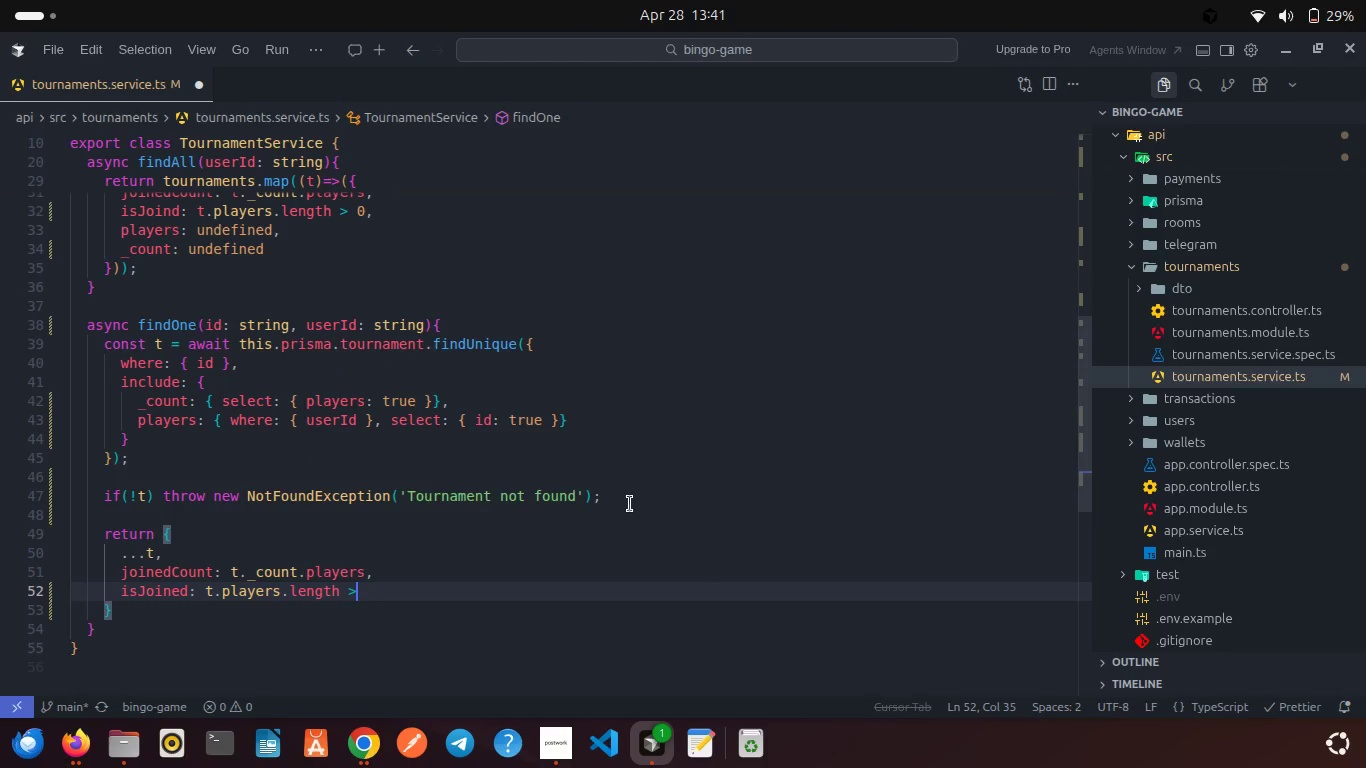 
key(Space)
 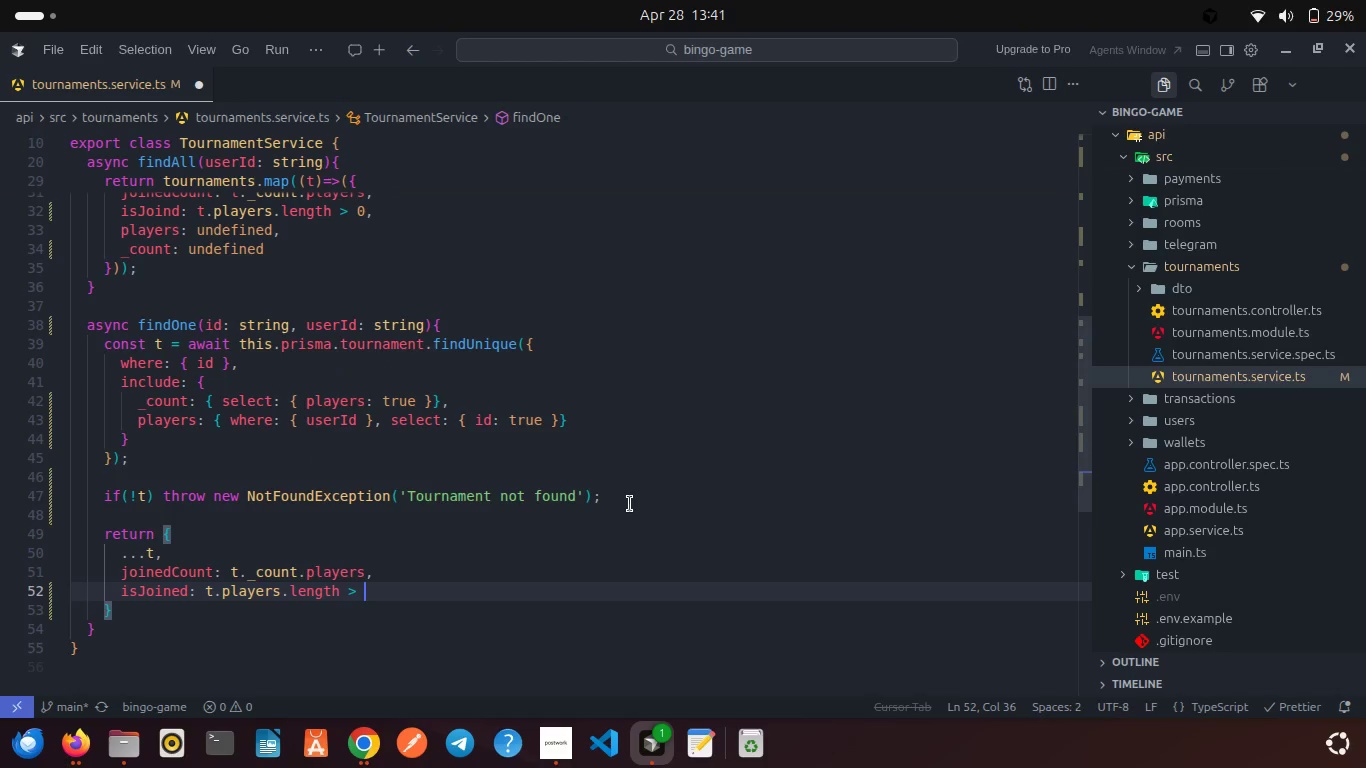 
key(0)
 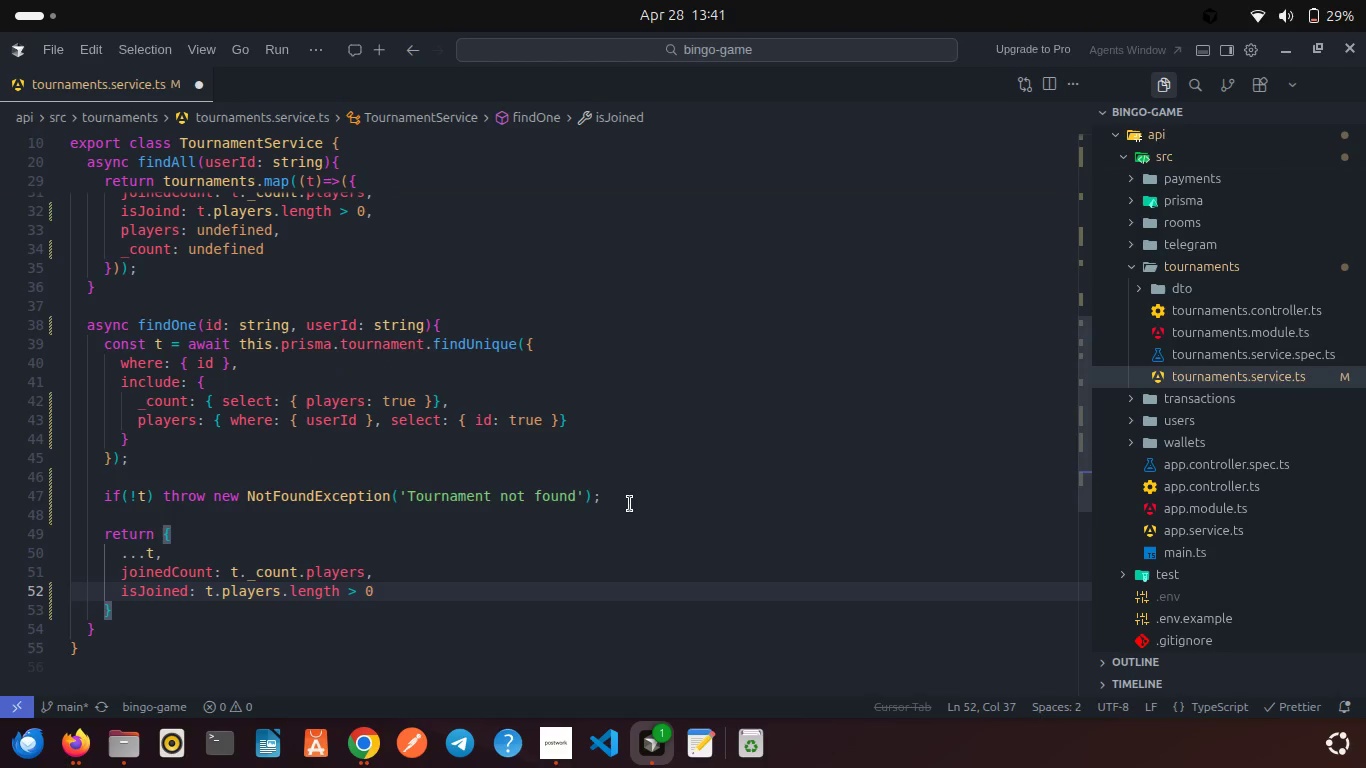 
key(Comma)
 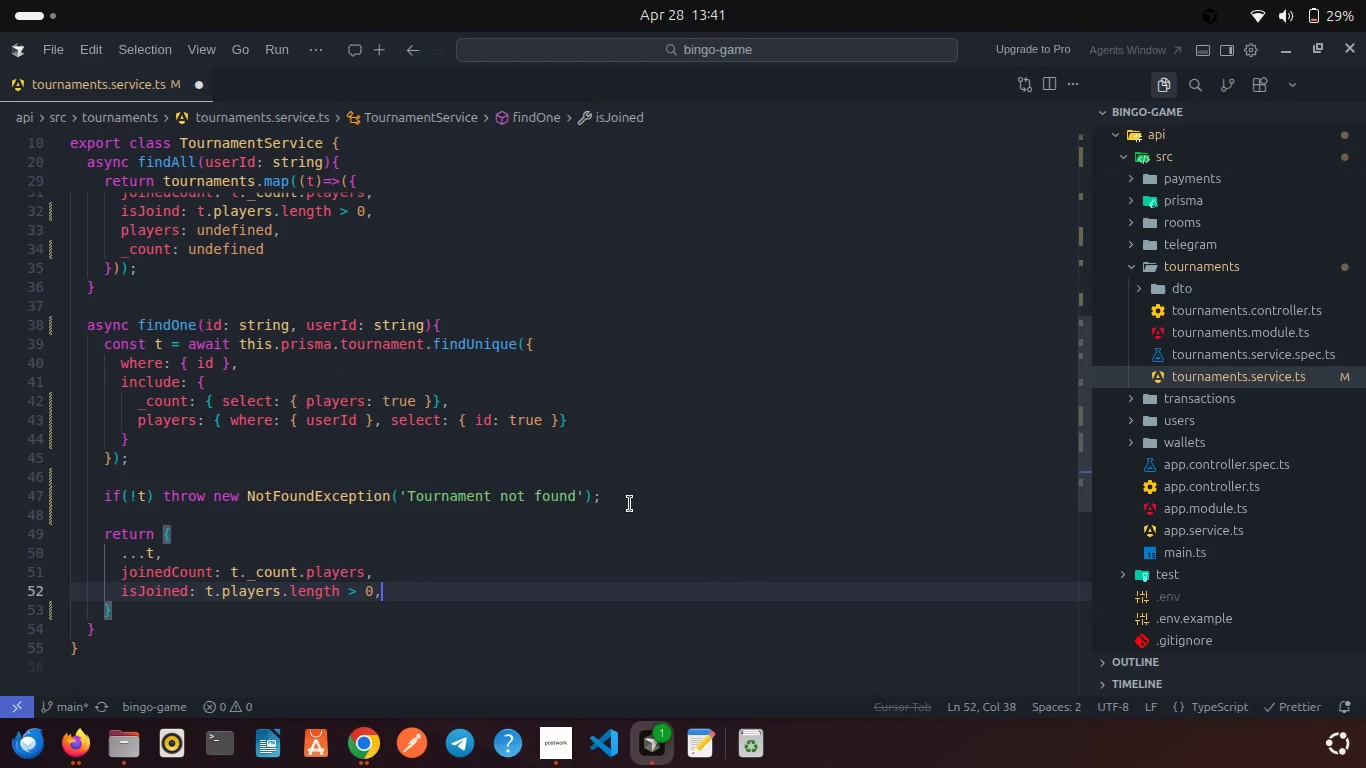 
key(Enter)
 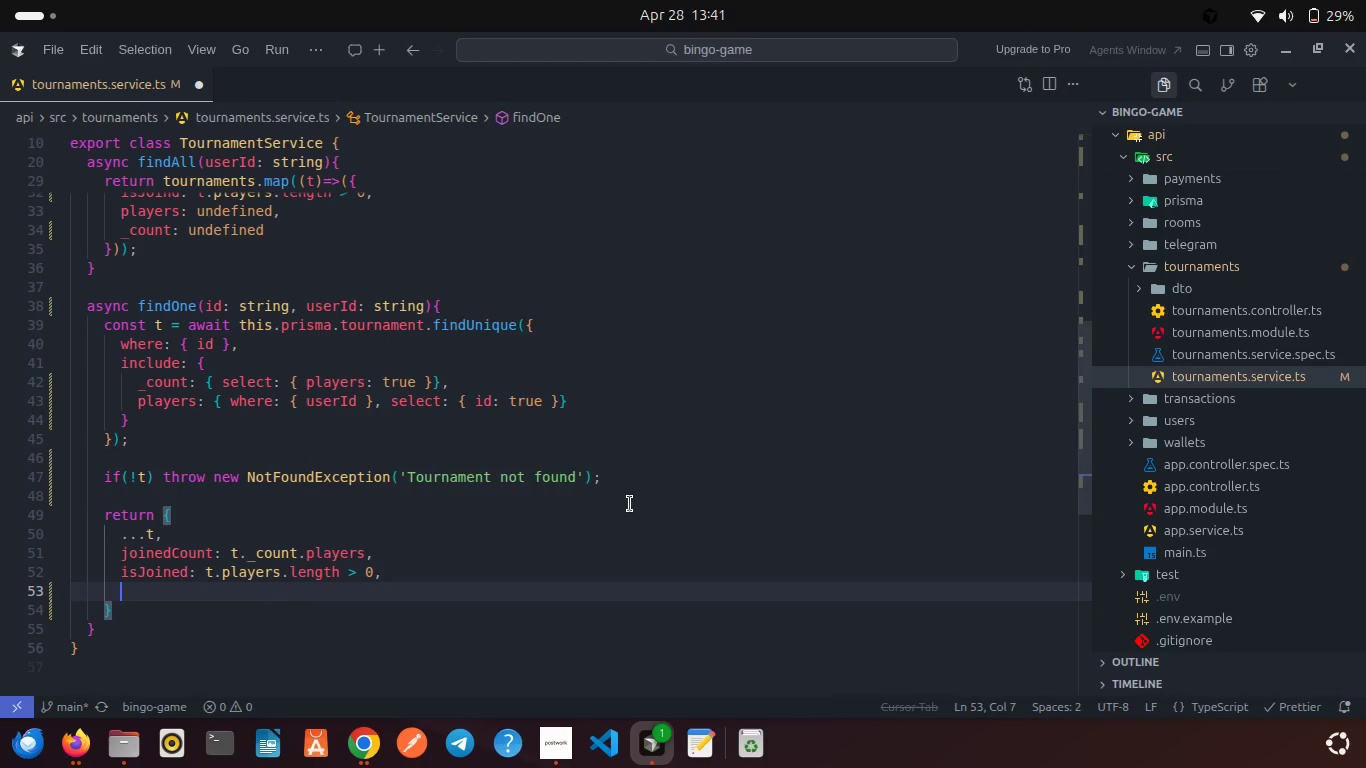 
type(players: undef)
 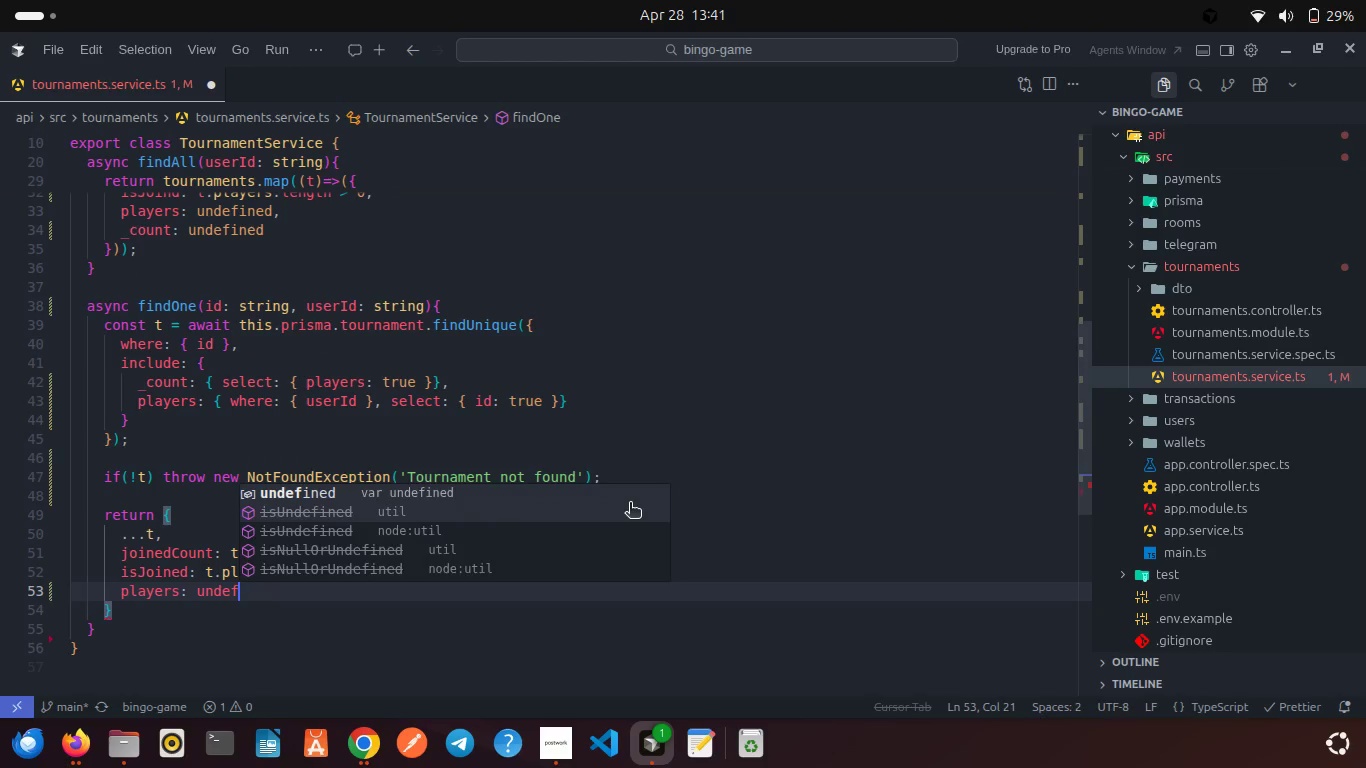 
key(Enter)
 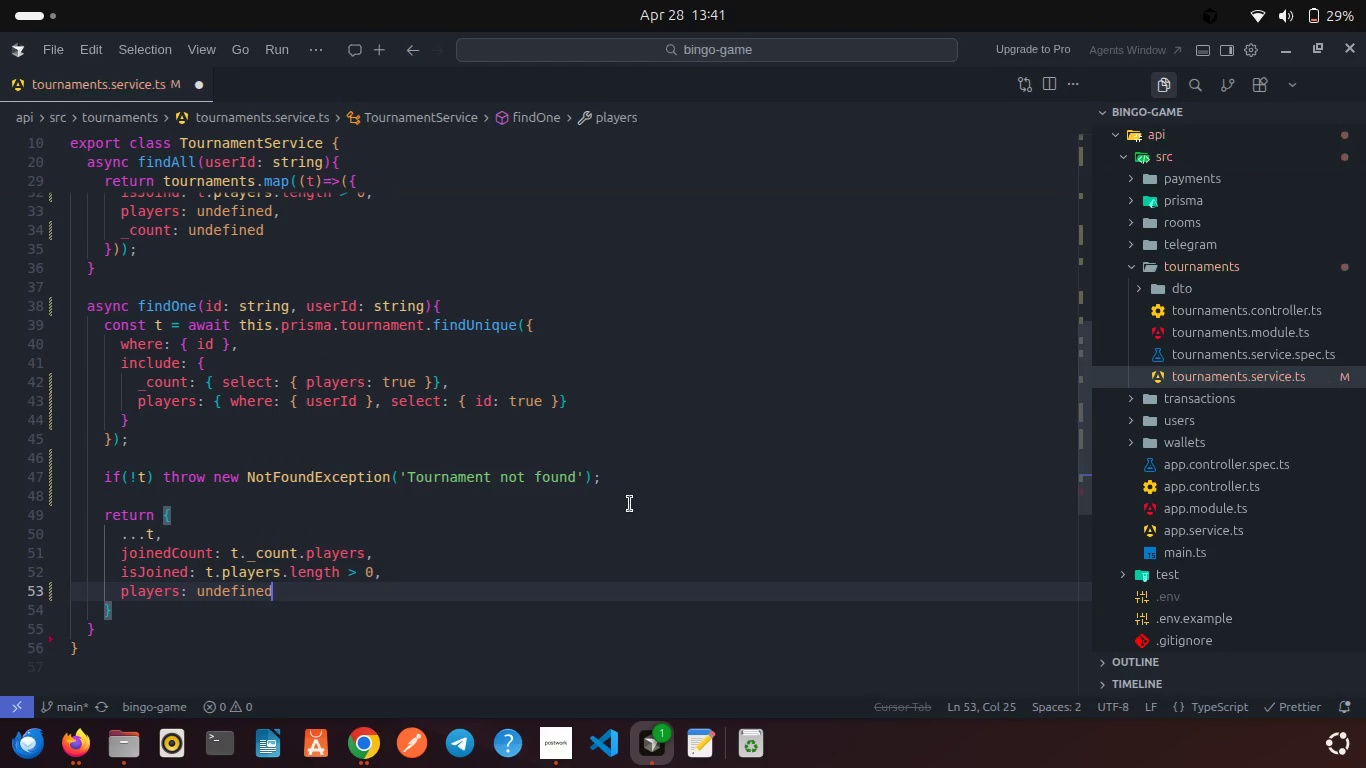 
key(Comma)
 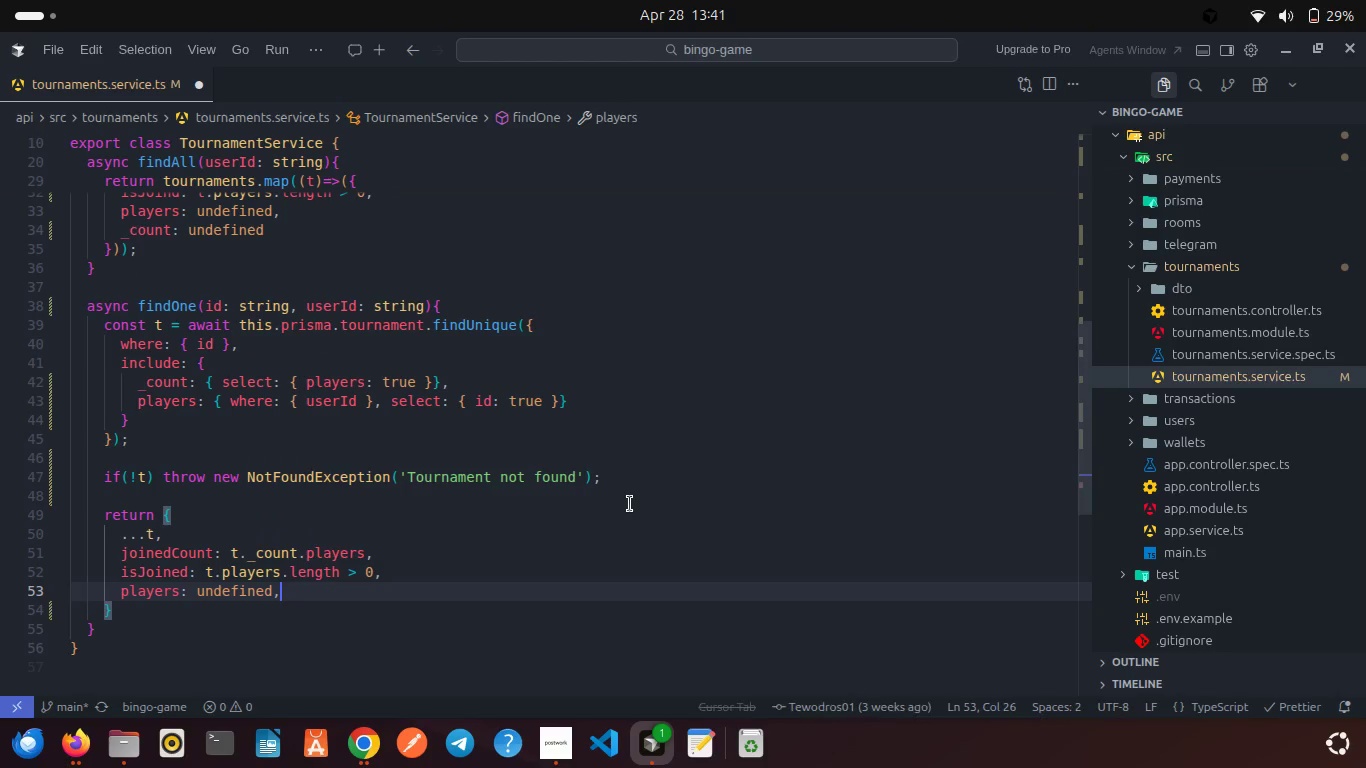 
key(Enter)
 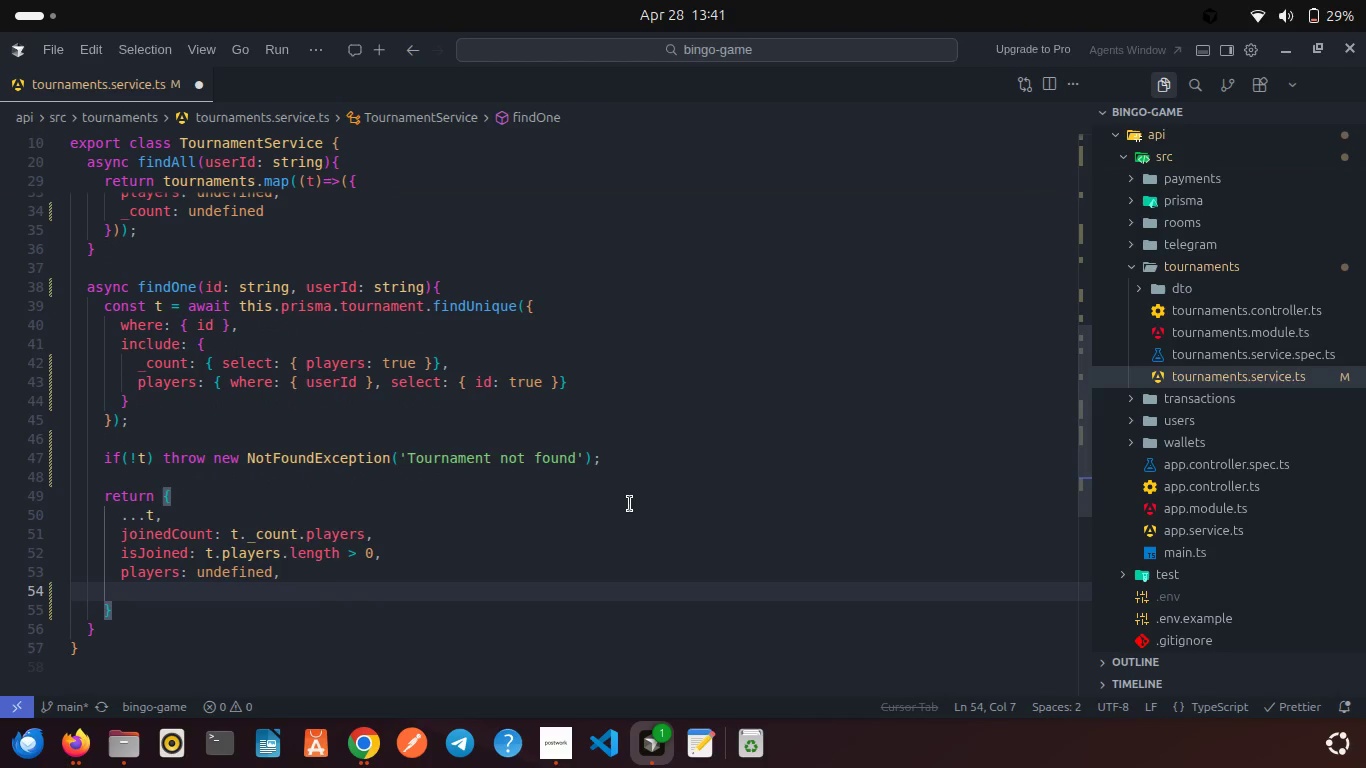 
type(_count: undef)
 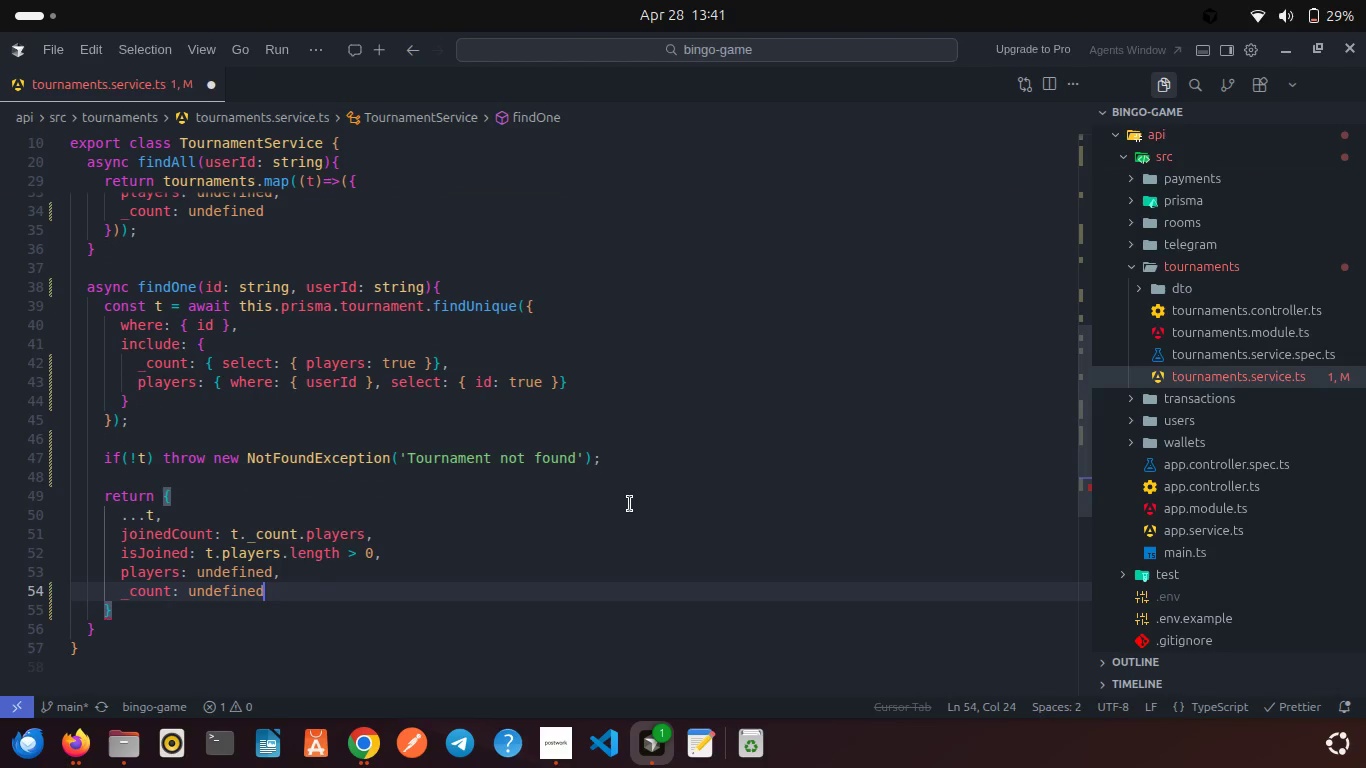 
 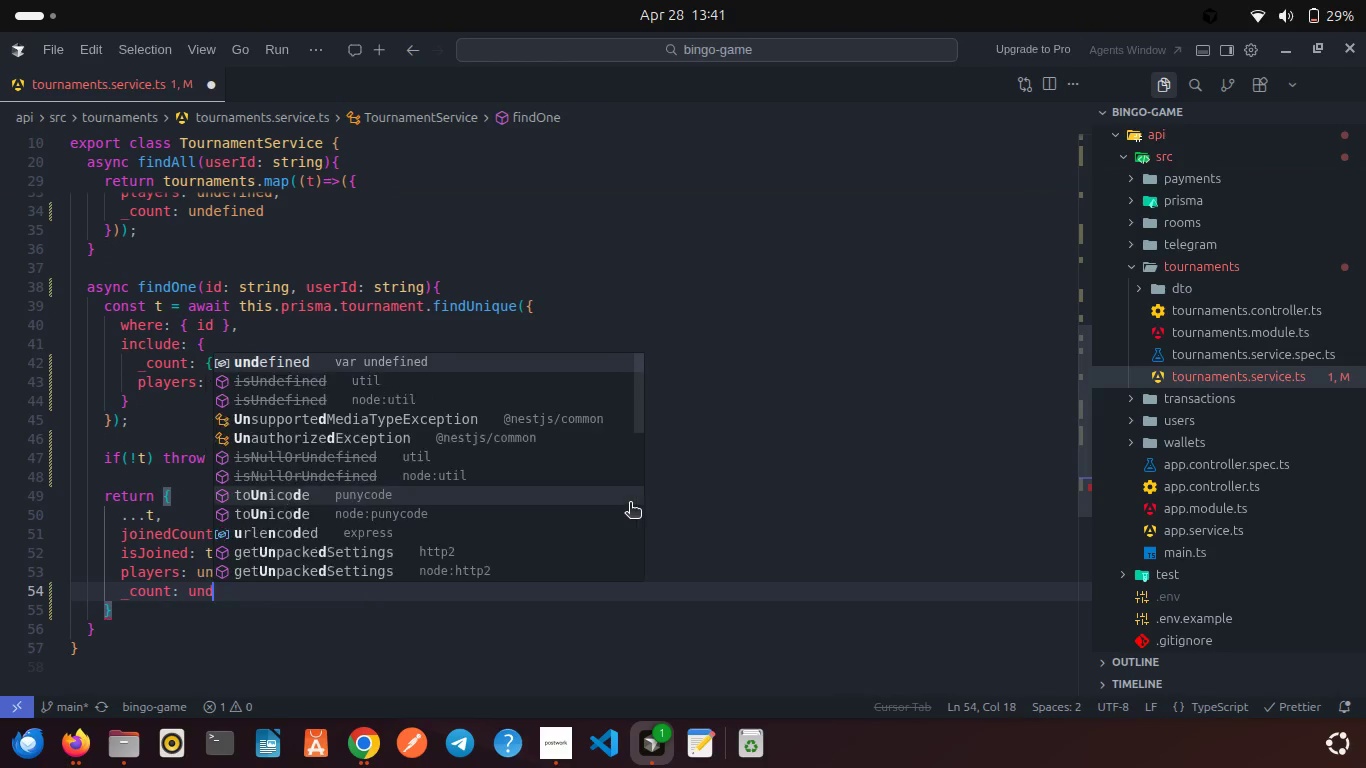 
key(Enter)
 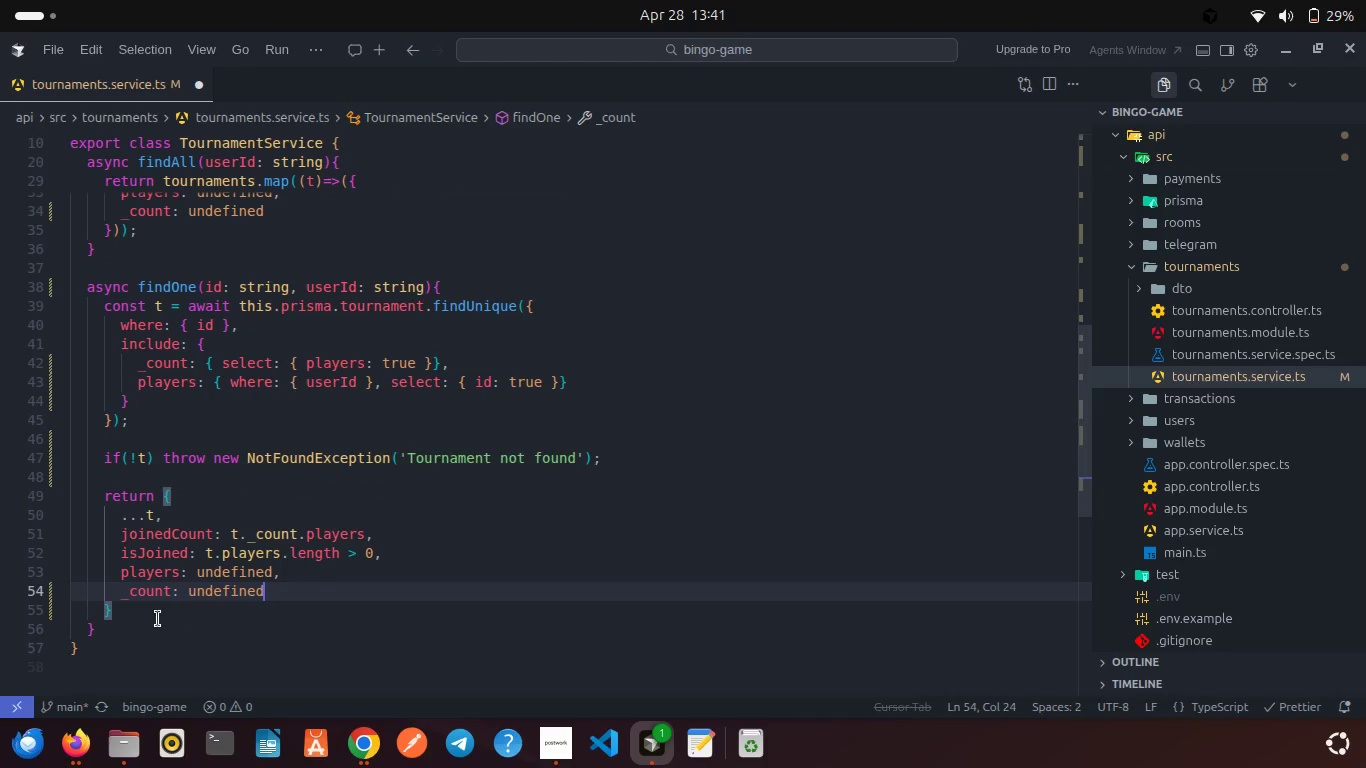 
left_click([136, 618])
 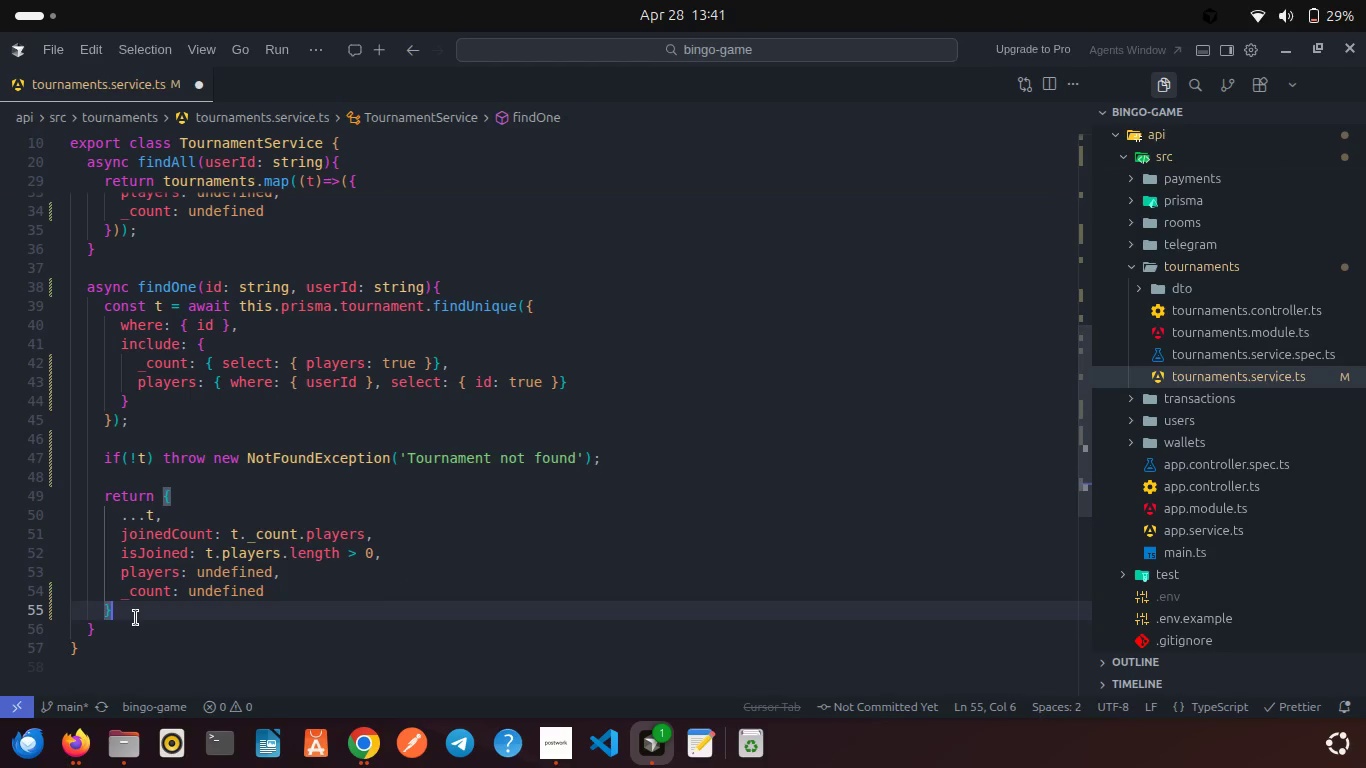 
key(Semicolon)
 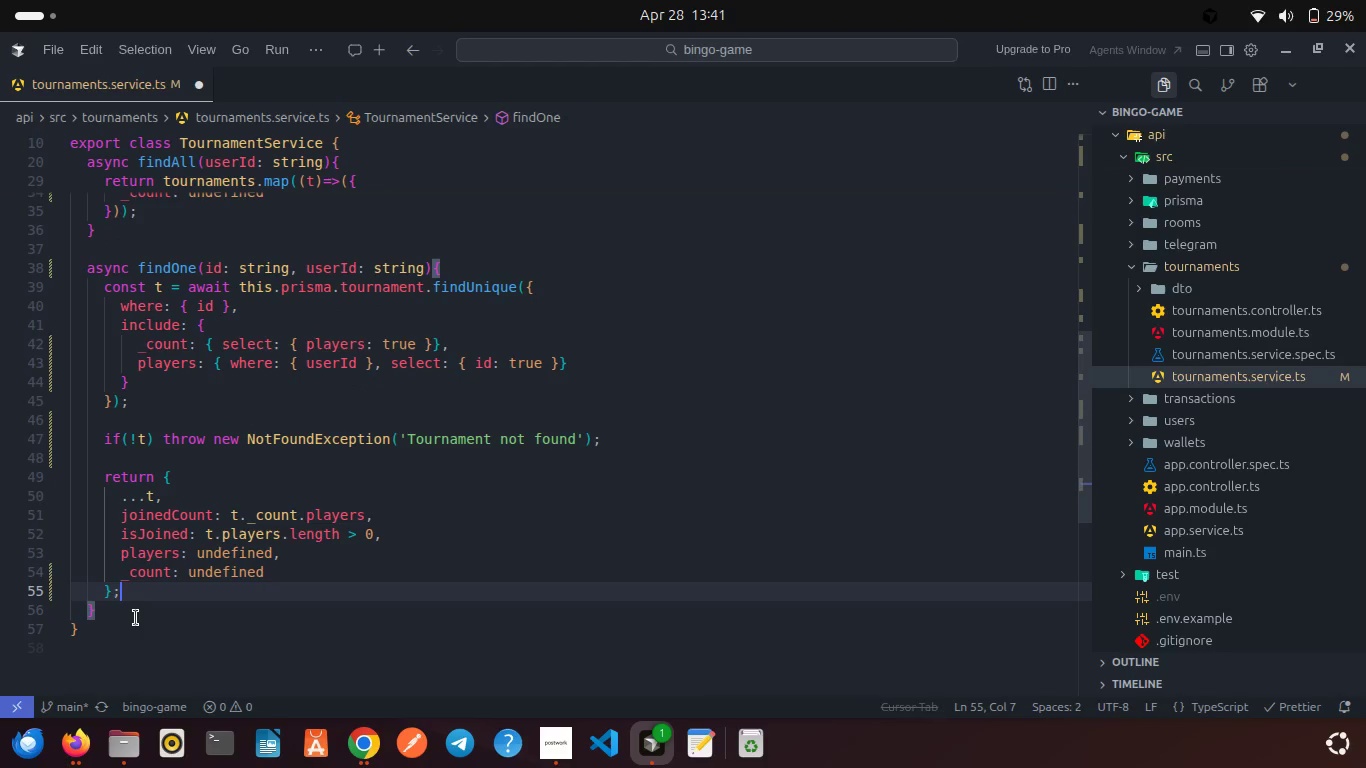 
key(Control+S)
 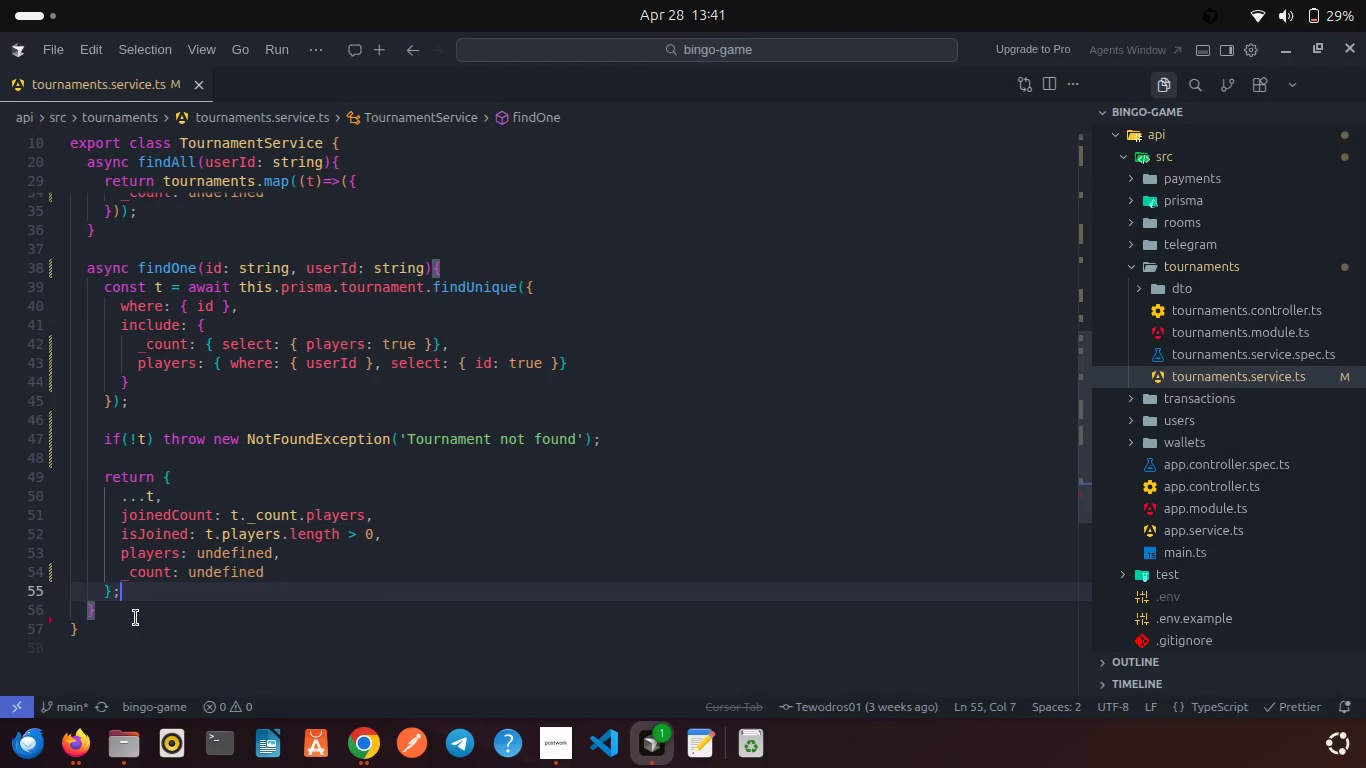 
wait(9.84)
 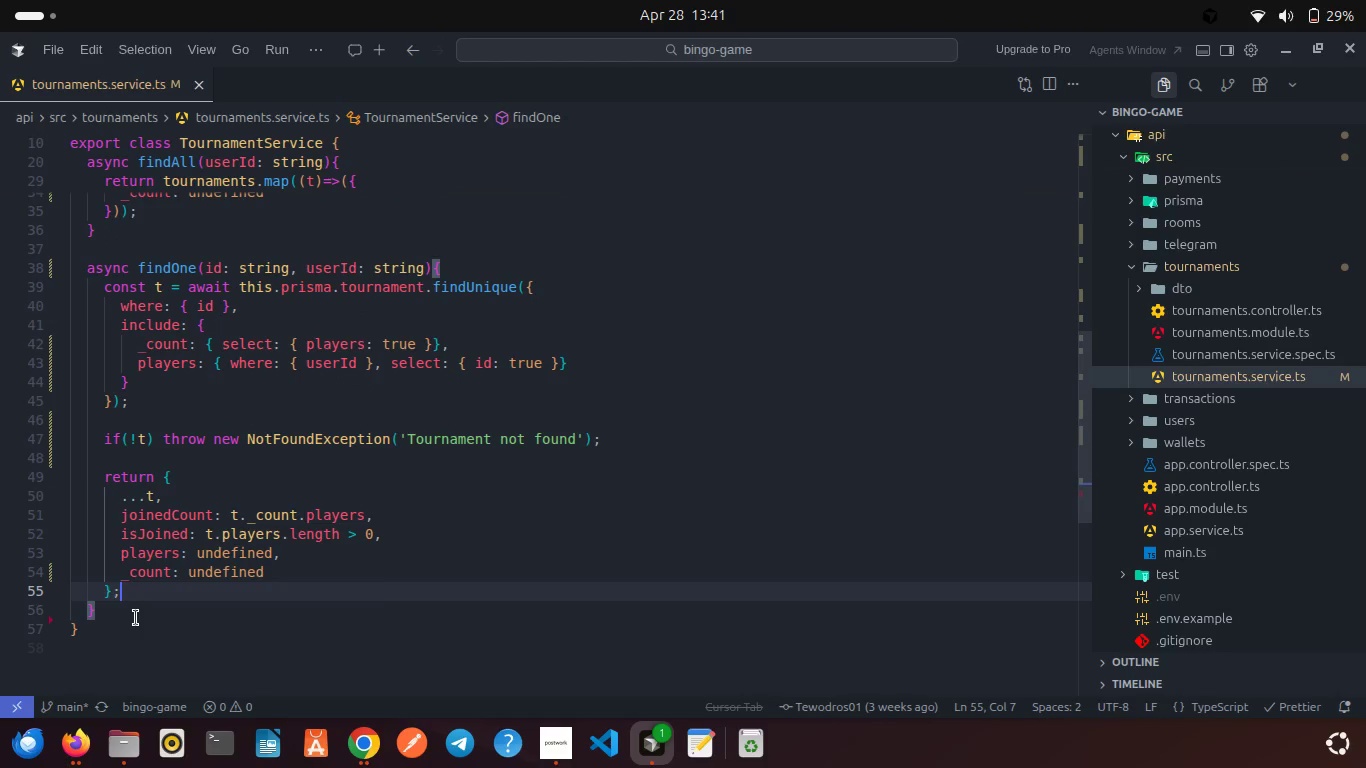 
scroll: coordinate [136, 618], scroll_direction: up, amount: 10.0
 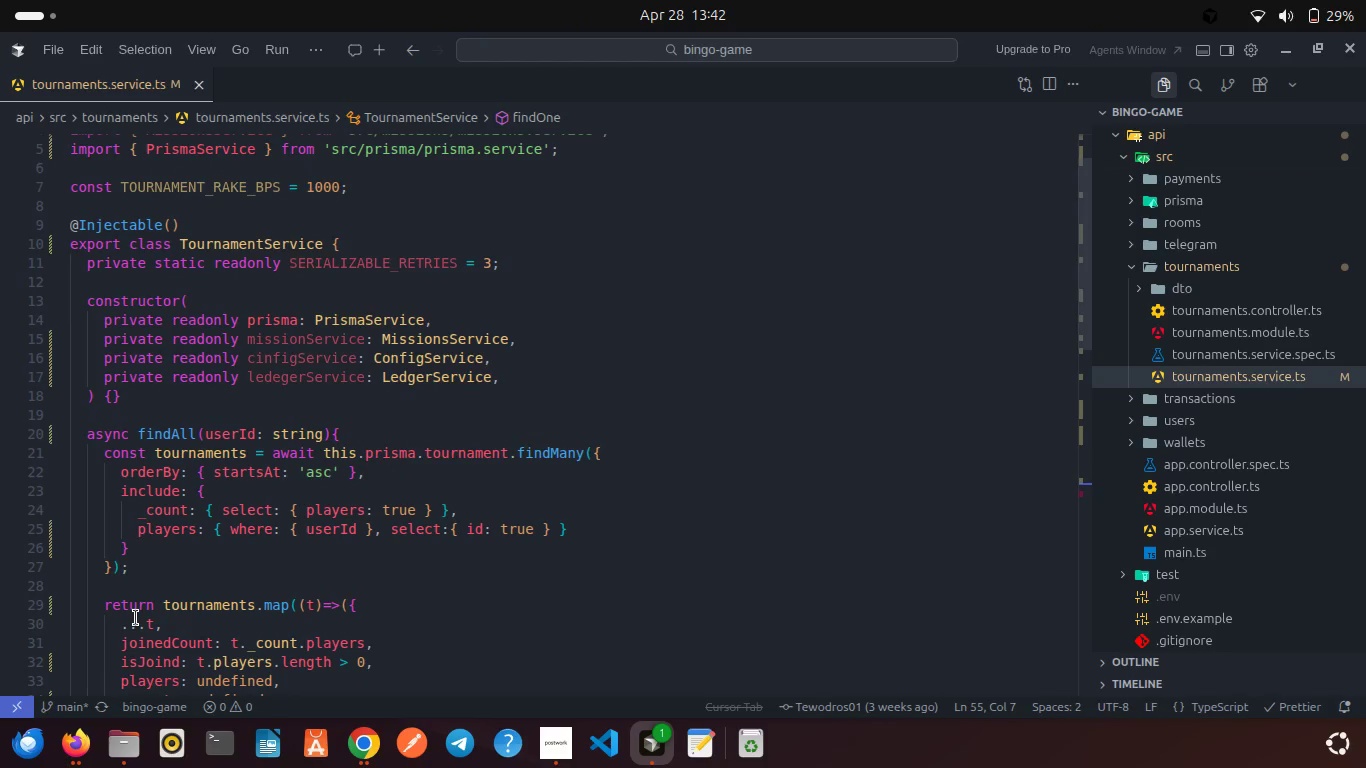 
scroll: coordinate [136, 618], scroll_direction: down, amount: 3.0
 